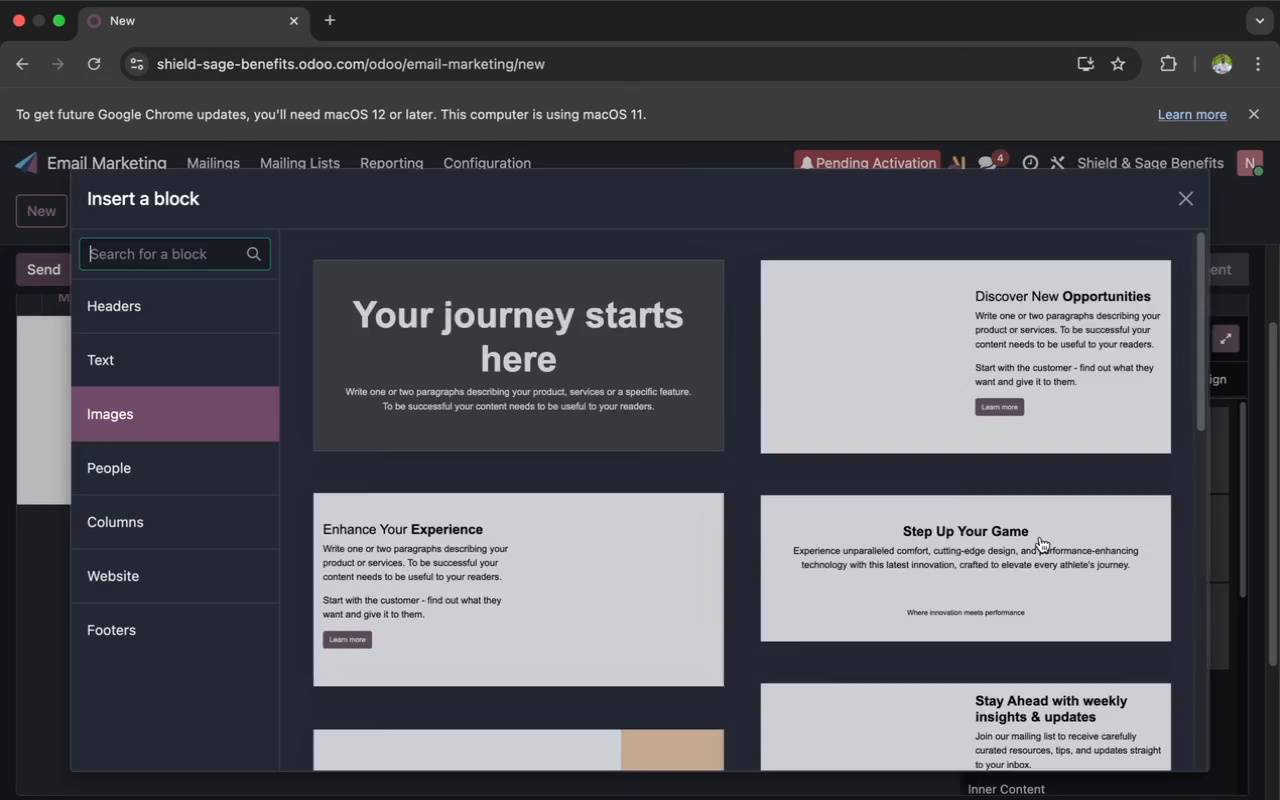 
left_click([961, 572])
 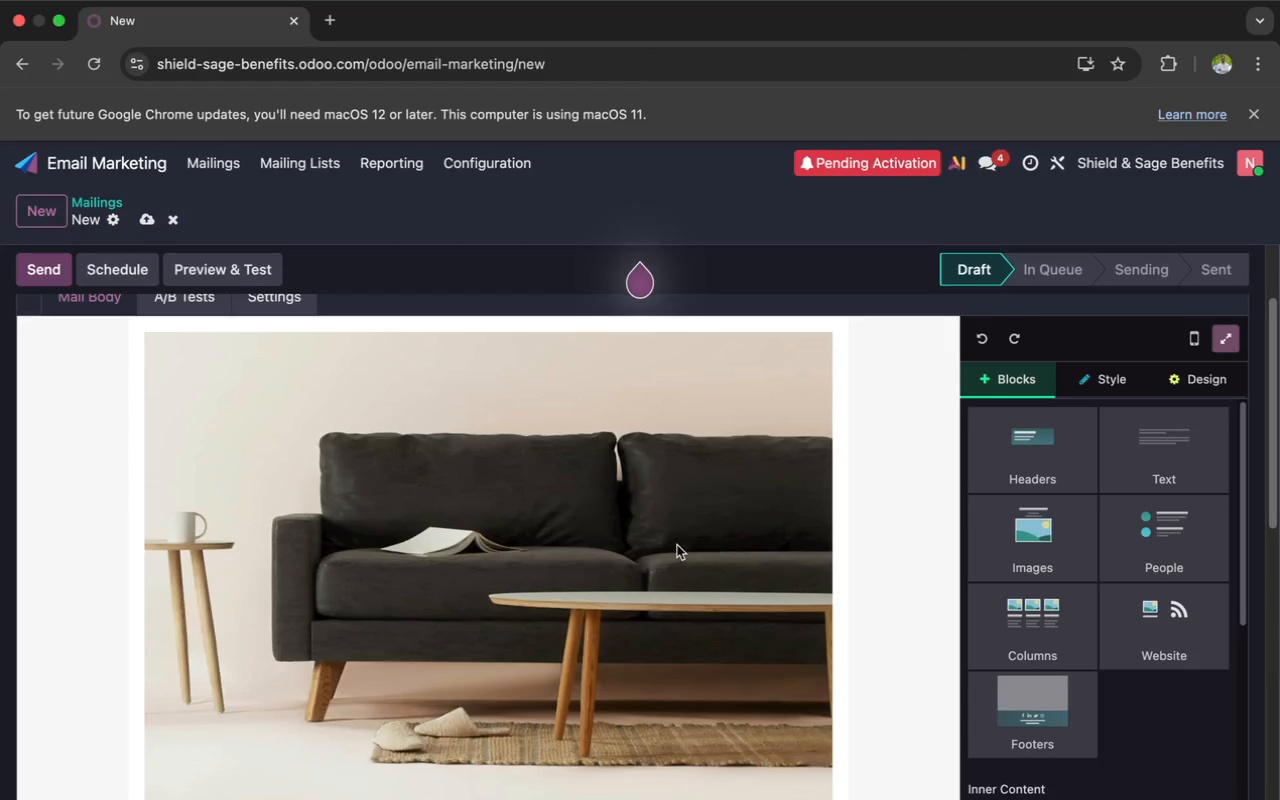 
scroll: coordinate [666, 545], scroll_direction: down, amount: 67.0
 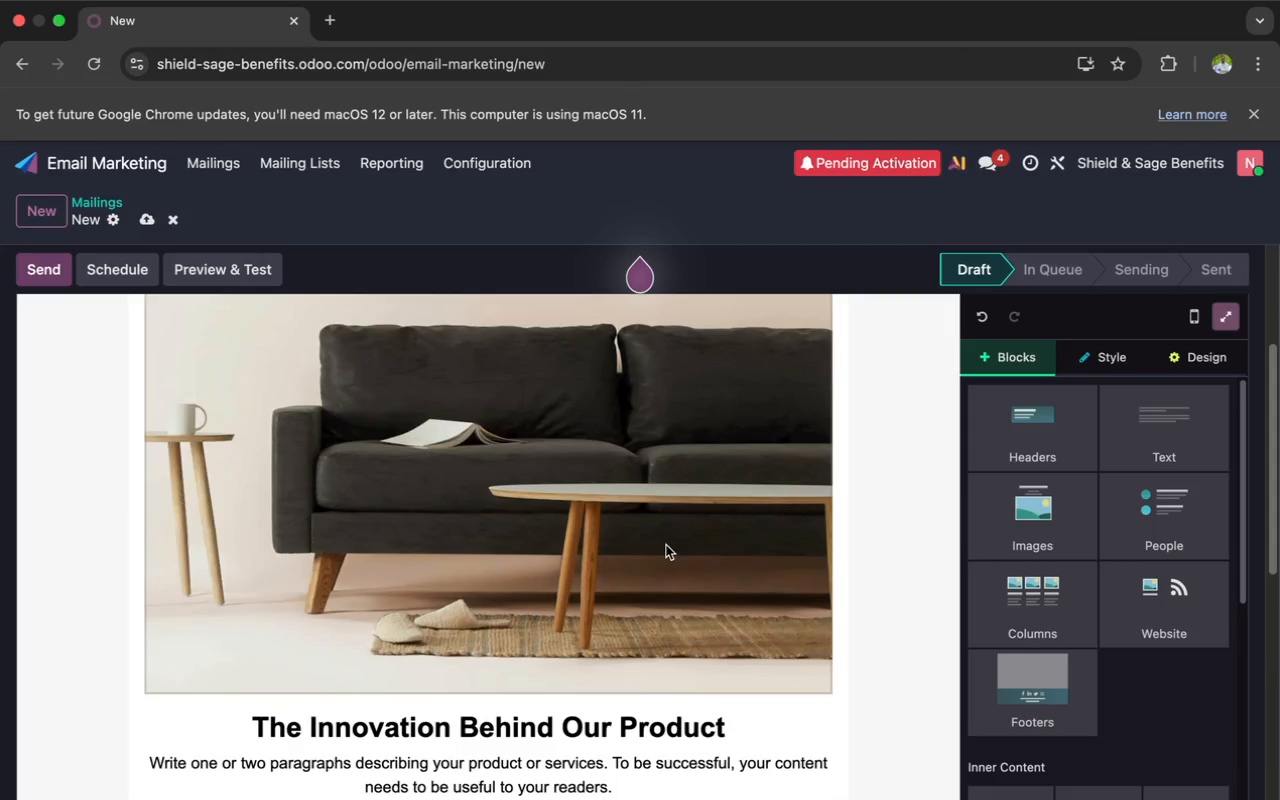 
left_click([657, 545])
 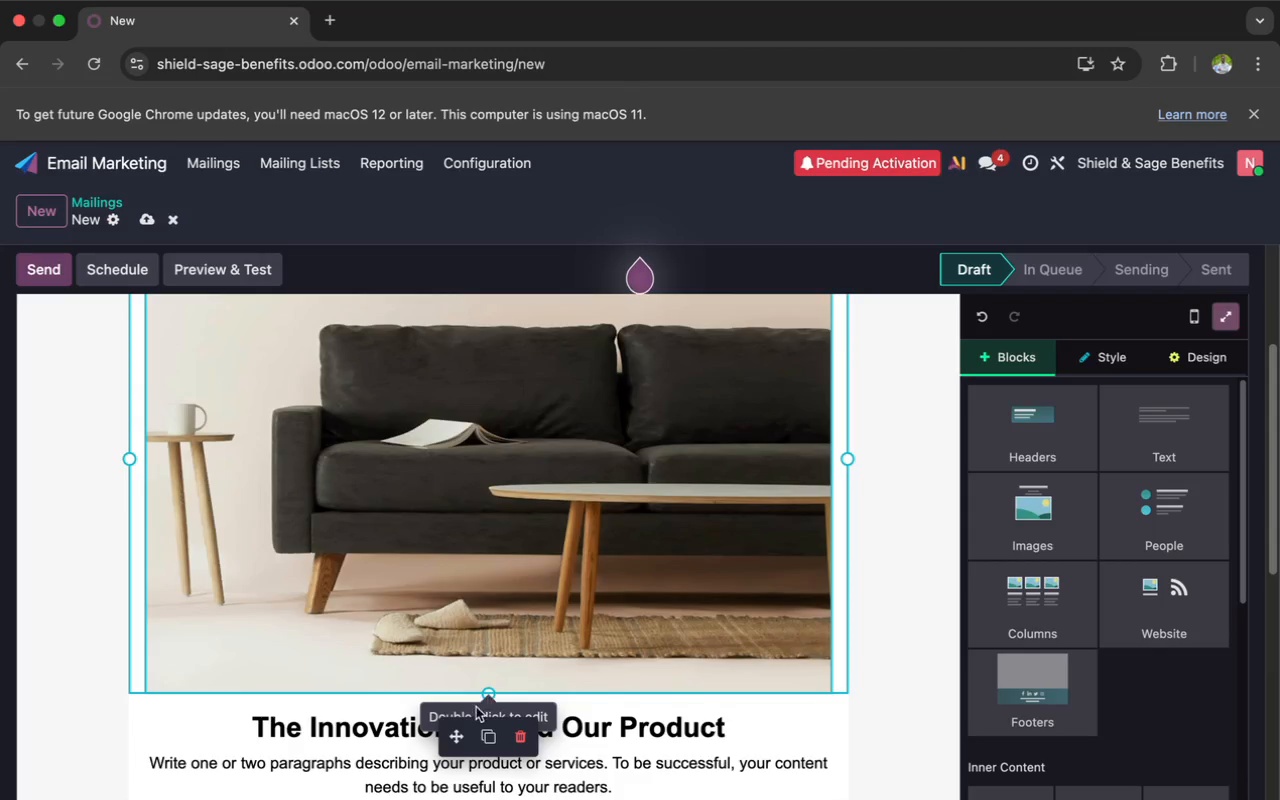 
left_click_drag(start_coordinate=[455, 742], to_coordinate=[445, 799])
 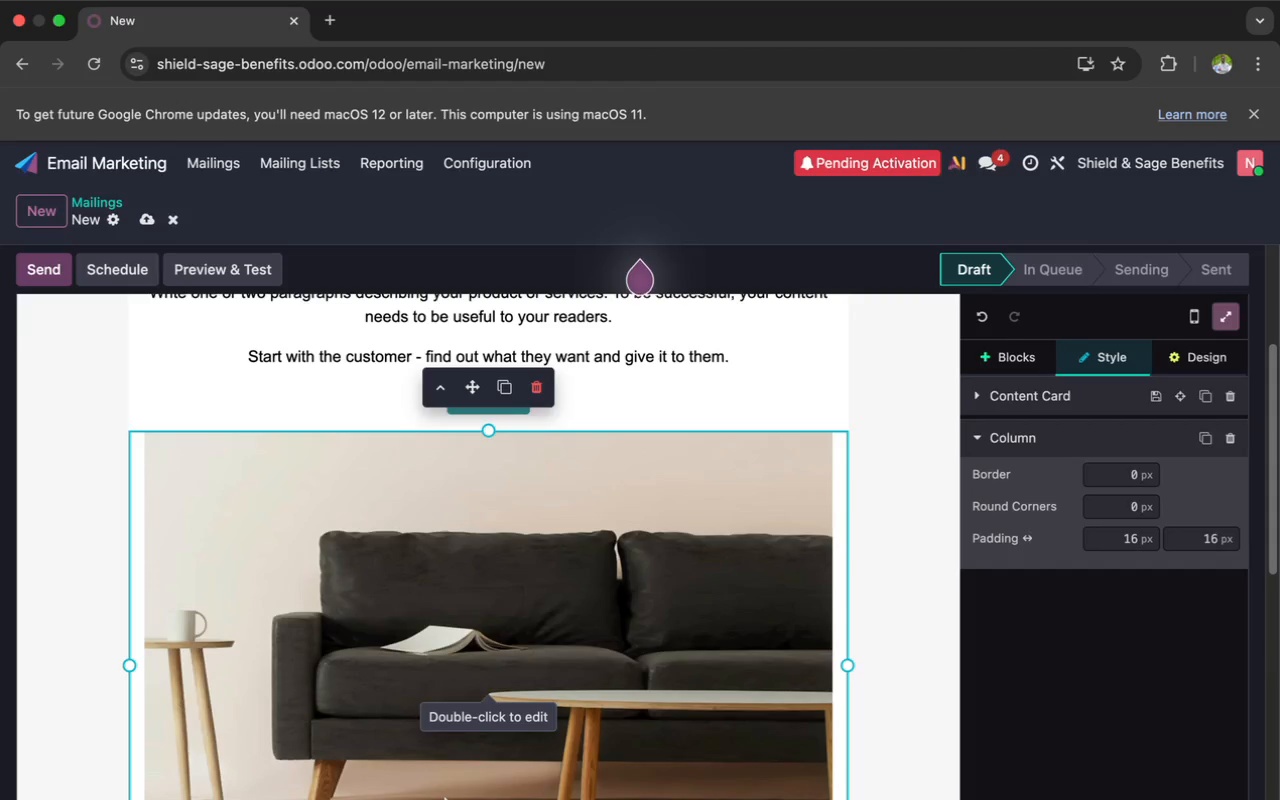 
scroll: coordinate [479, 744], scroll_direction: up, amount: 20.0
 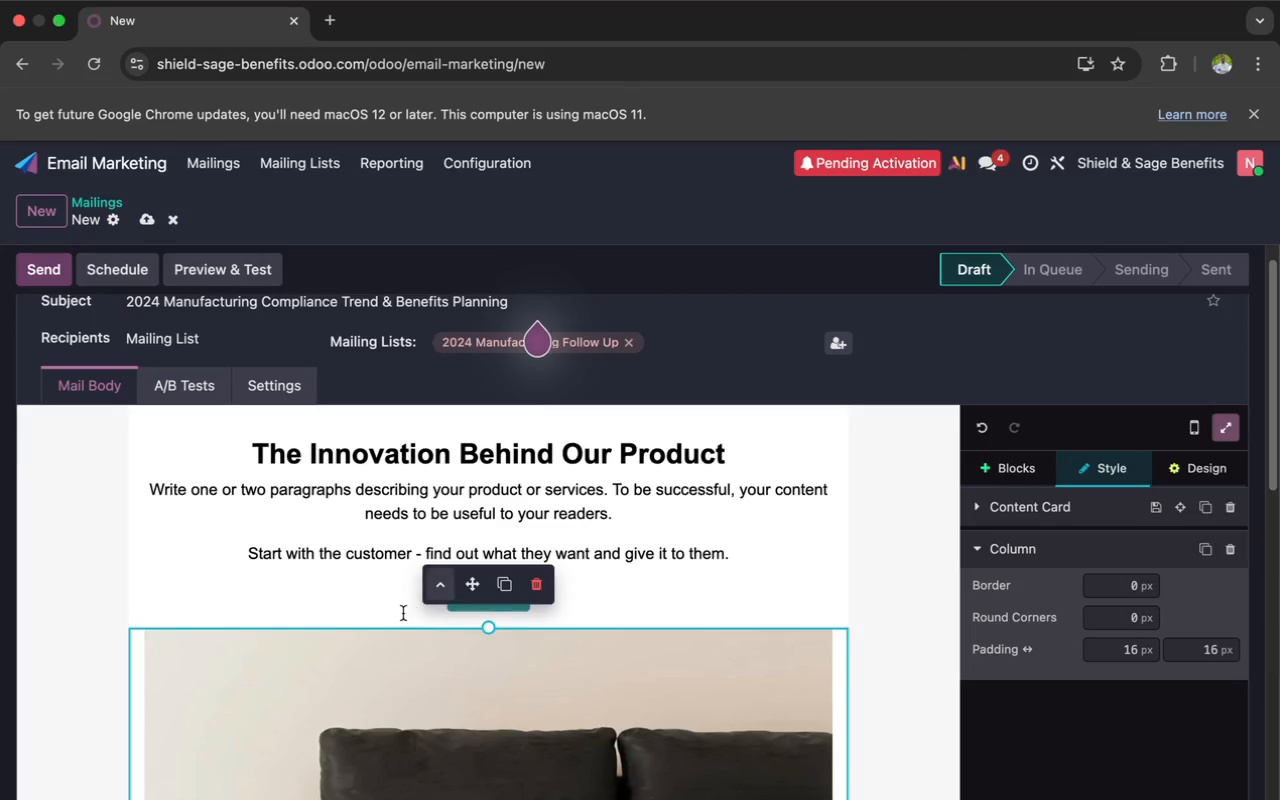 
left_click_drag(start_coordinate=[474, 591], to_coordinate=[488, 799])
 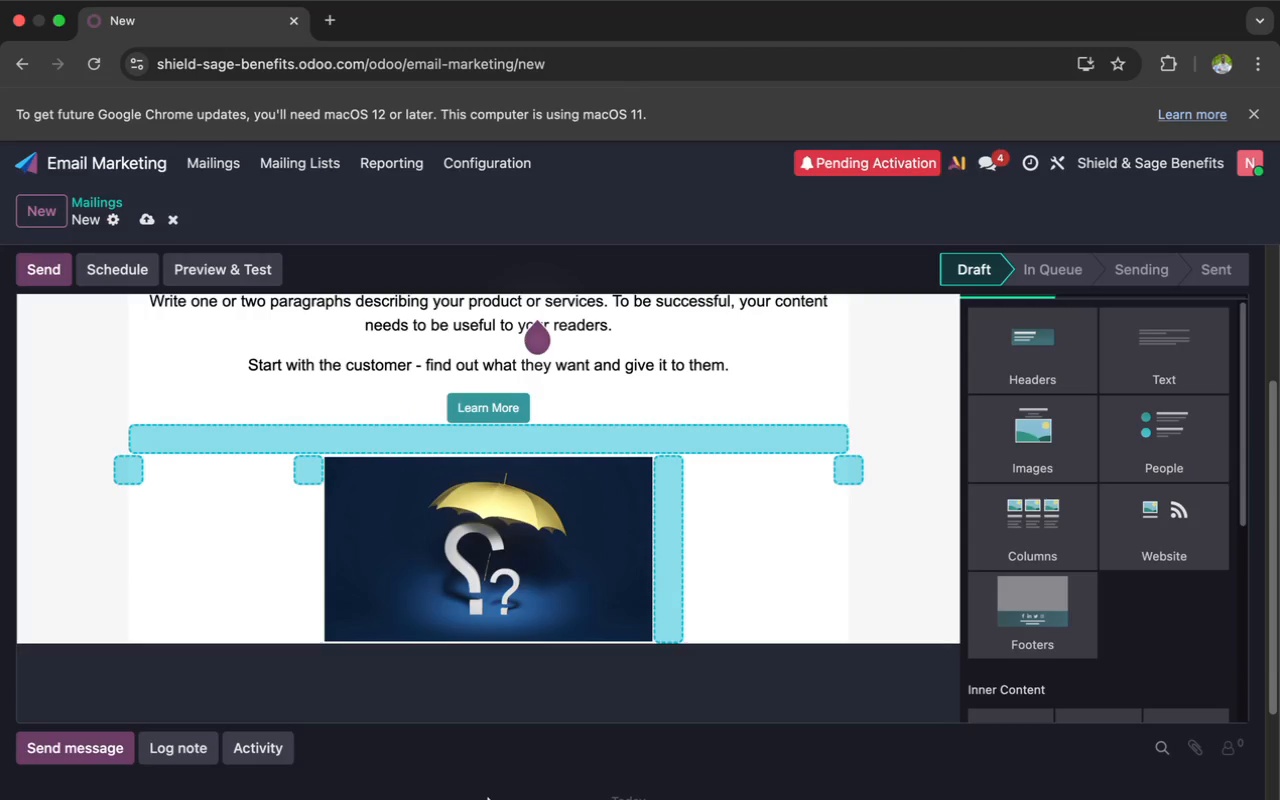 
scroll: coordinate [488, 799], scroll_direction: up, amount: 22.0
 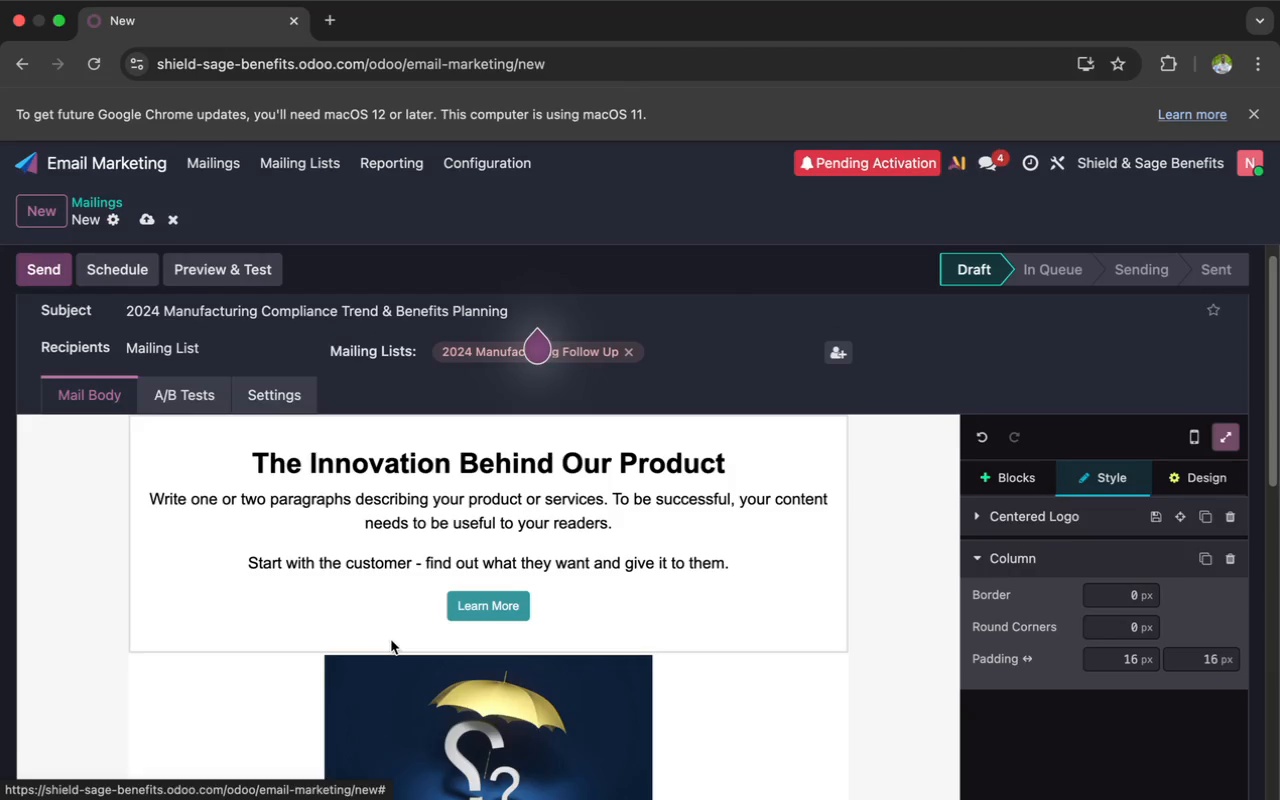 
left_click([373, 603])
 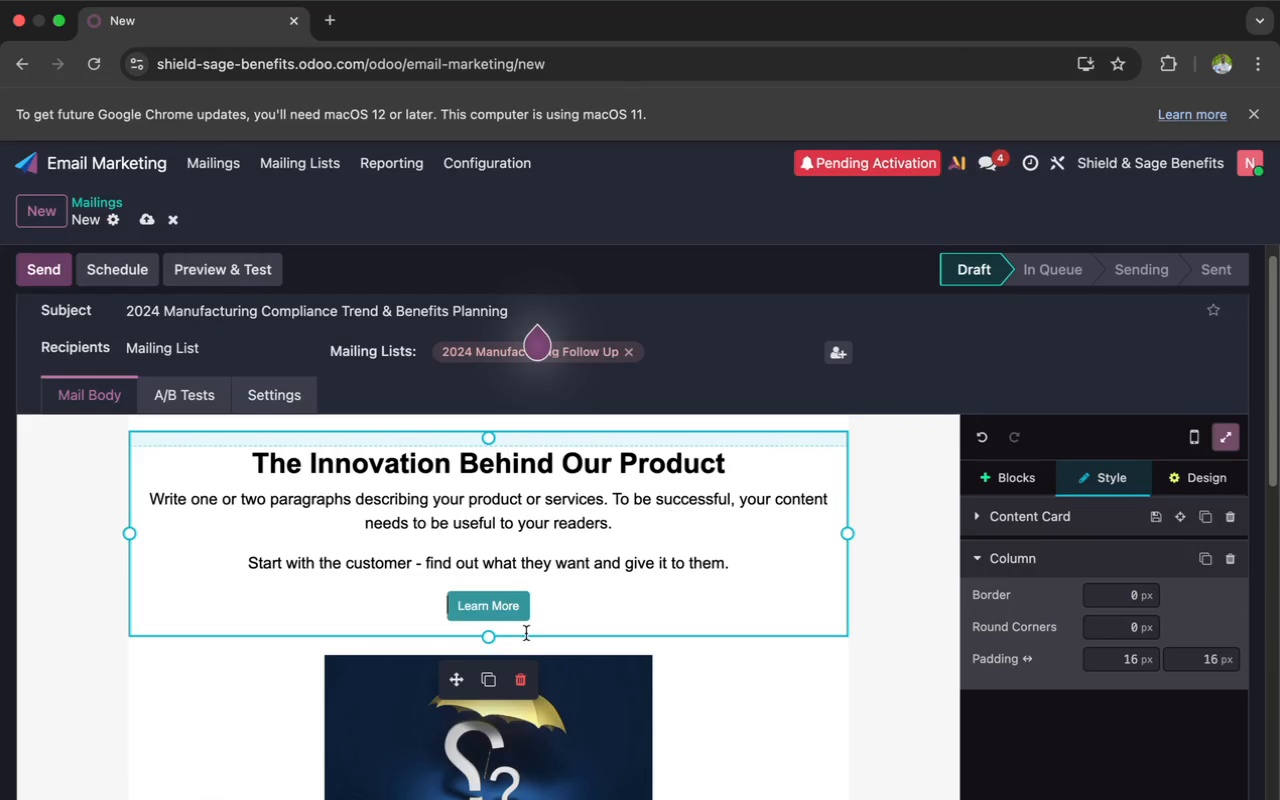 
left_click([517, 671])
 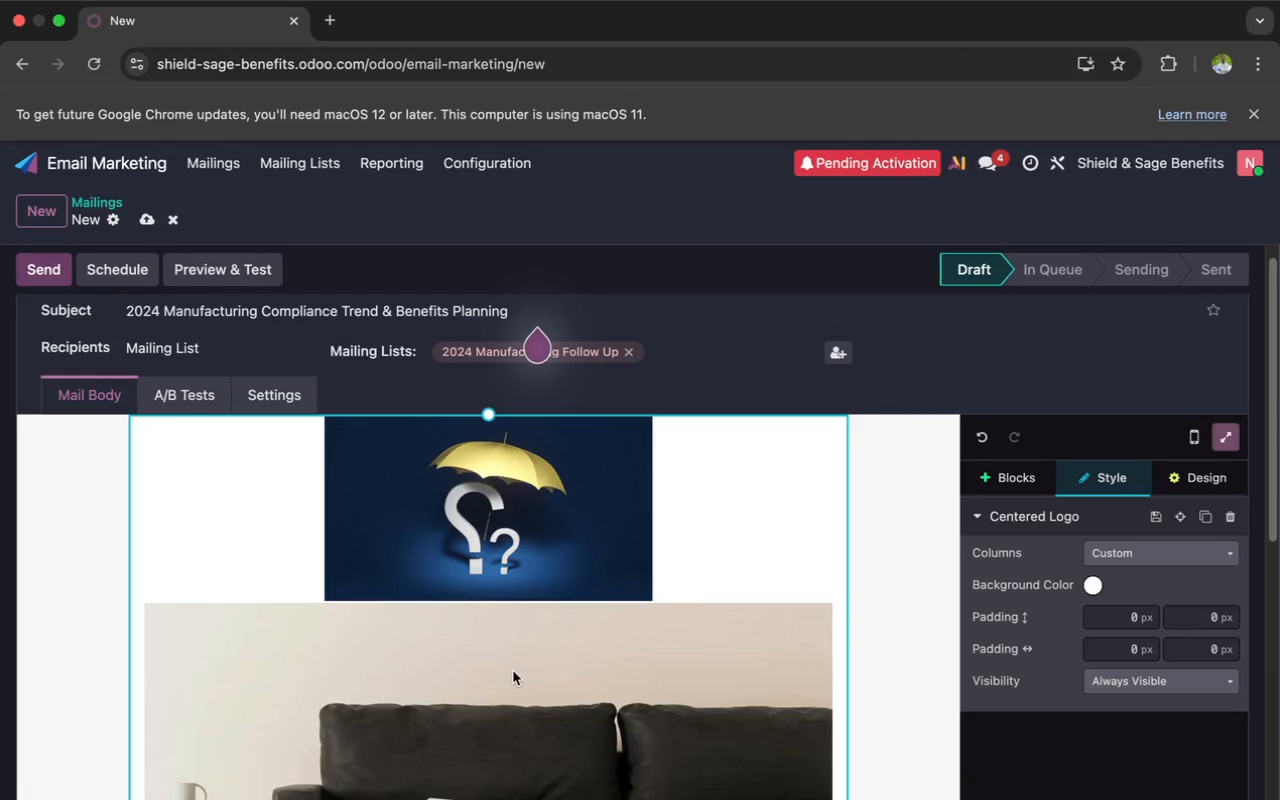 
scroll: coordinate [418, 642], scroll_direction: down, amount: 5.0
 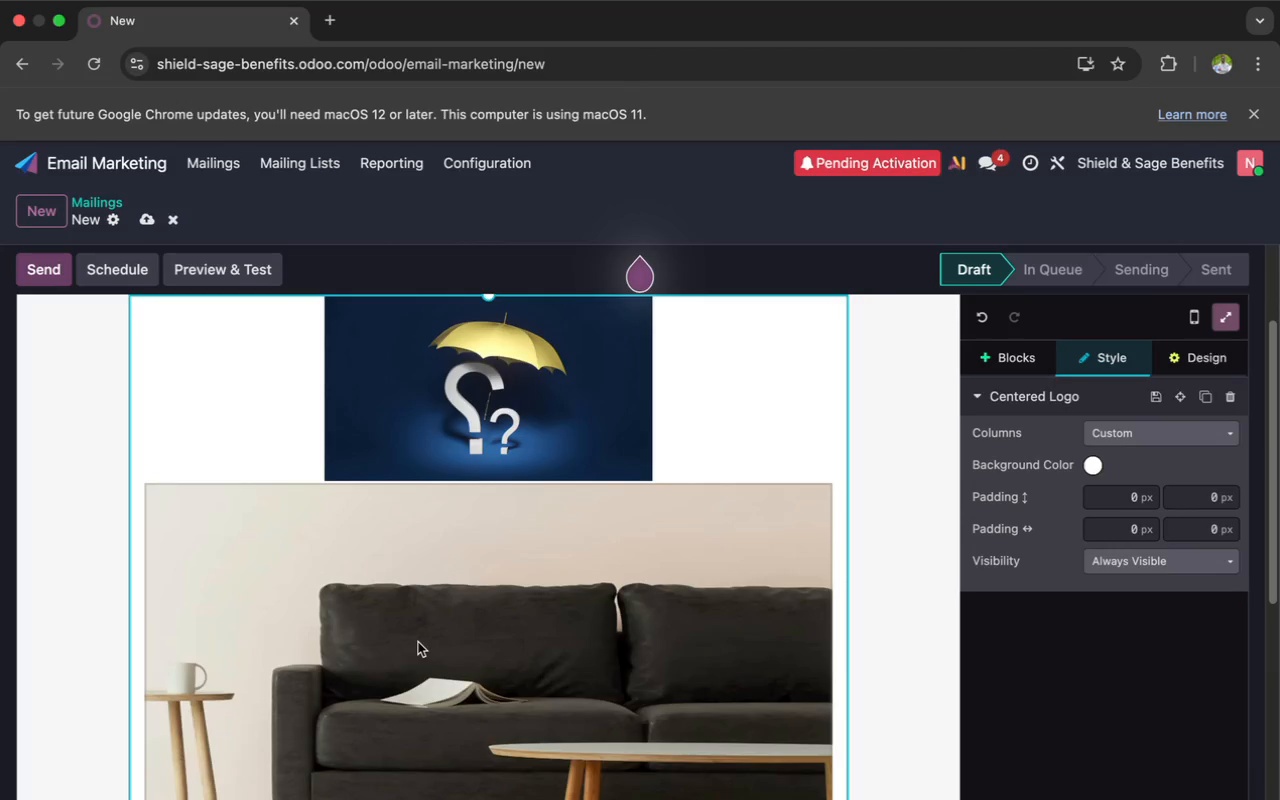 
wait(6.71)
 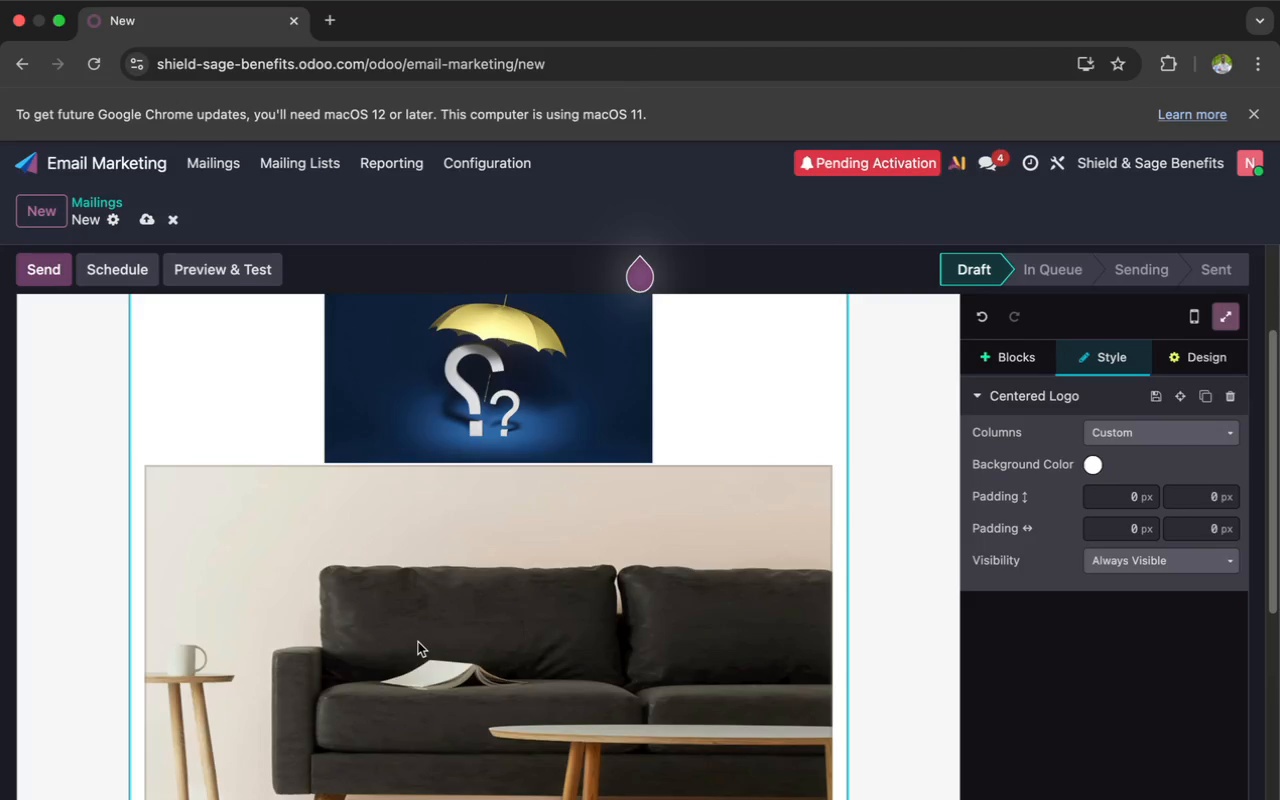 
double_click([357, 619])
 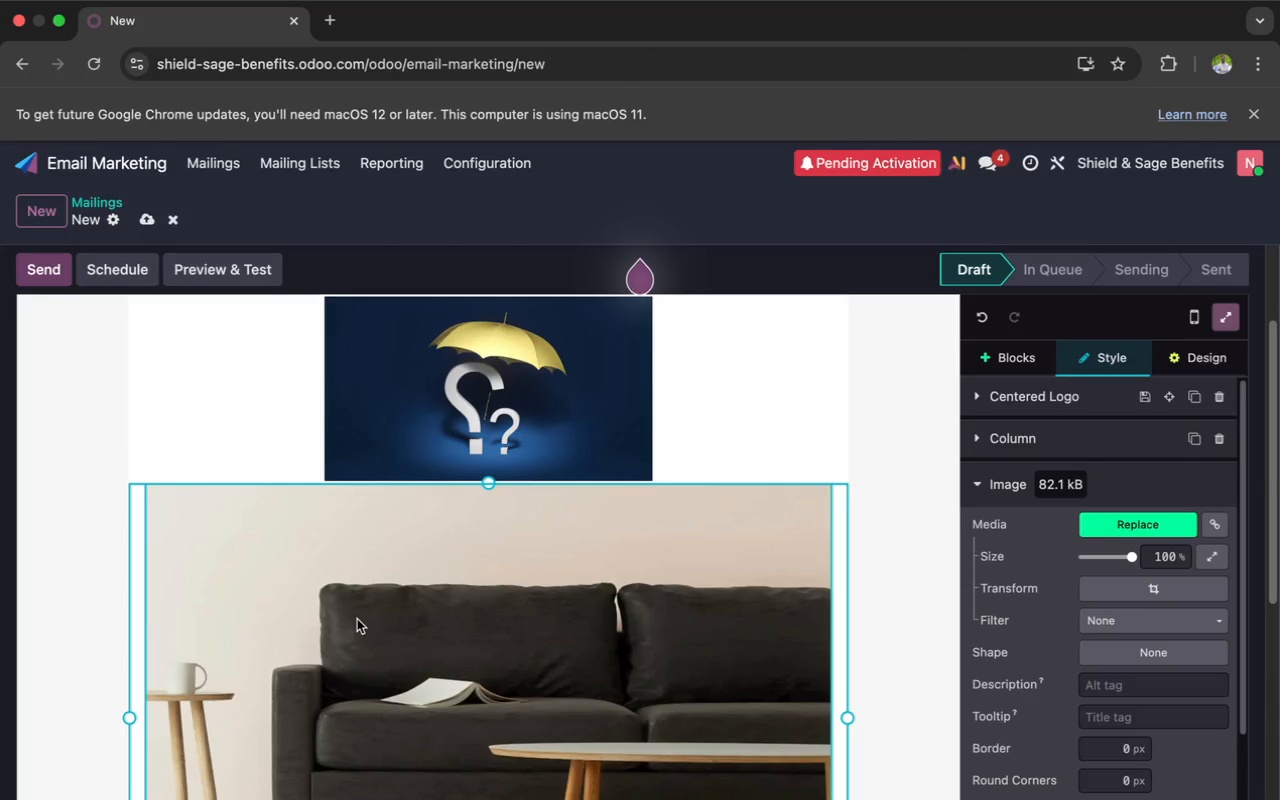 
wait(8.83)
 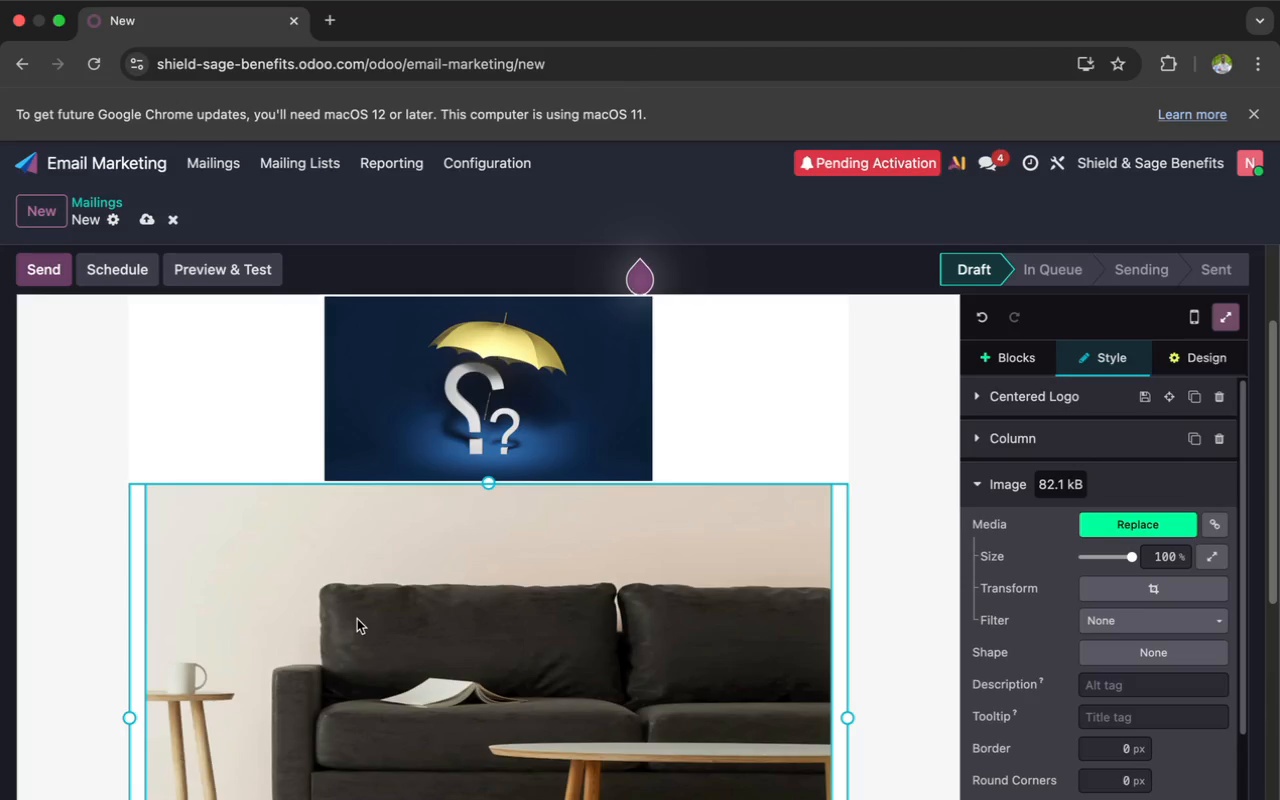 
type(factory opre)
key(Backspace)
type(ation)
 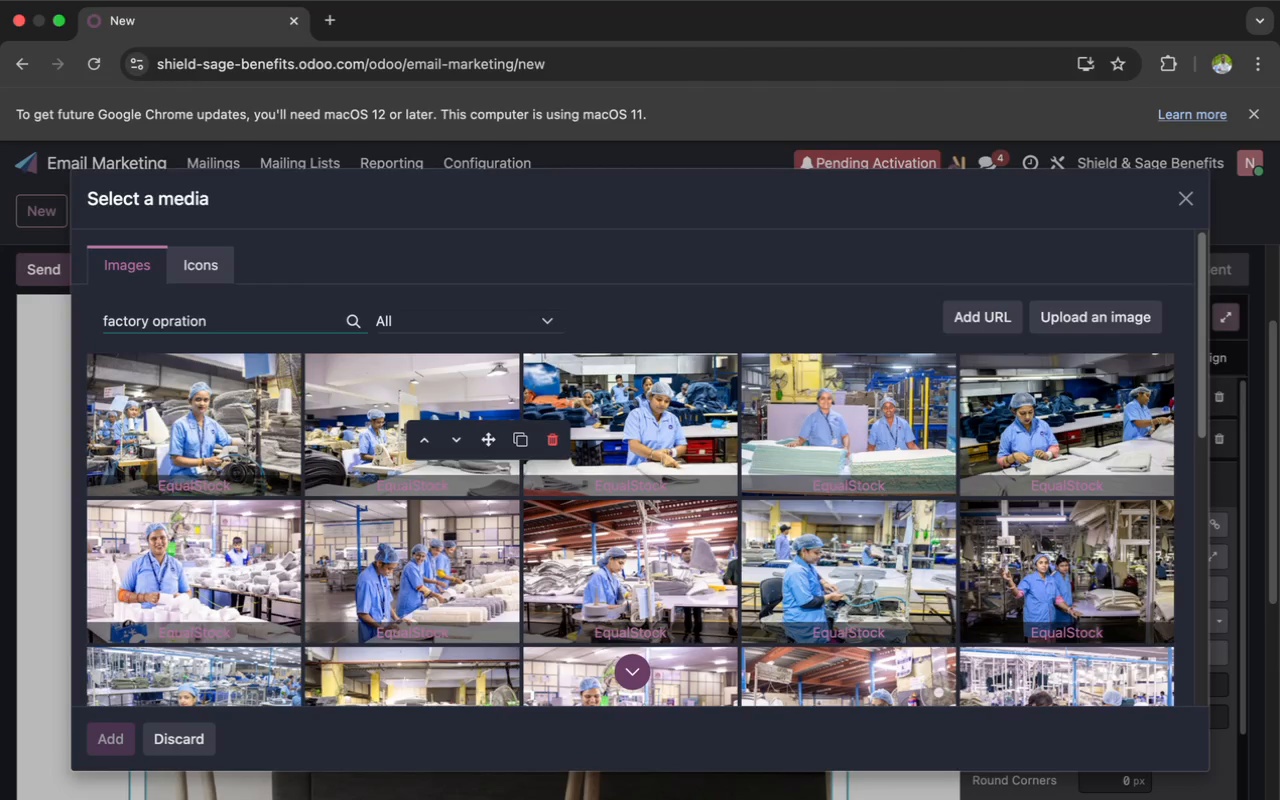 
wait(49.07)
 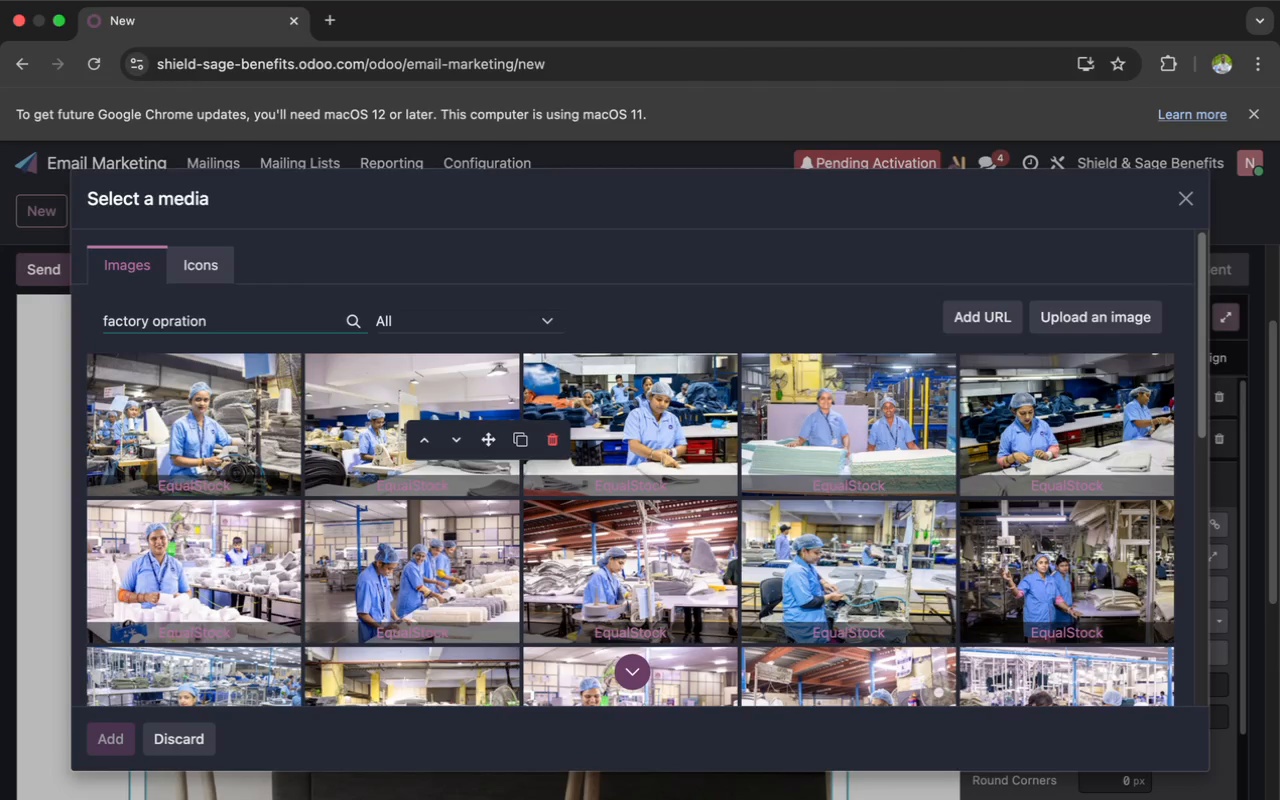 
scroll: coordinate [357, 619], scroll_direction: up, amount: 4.0
 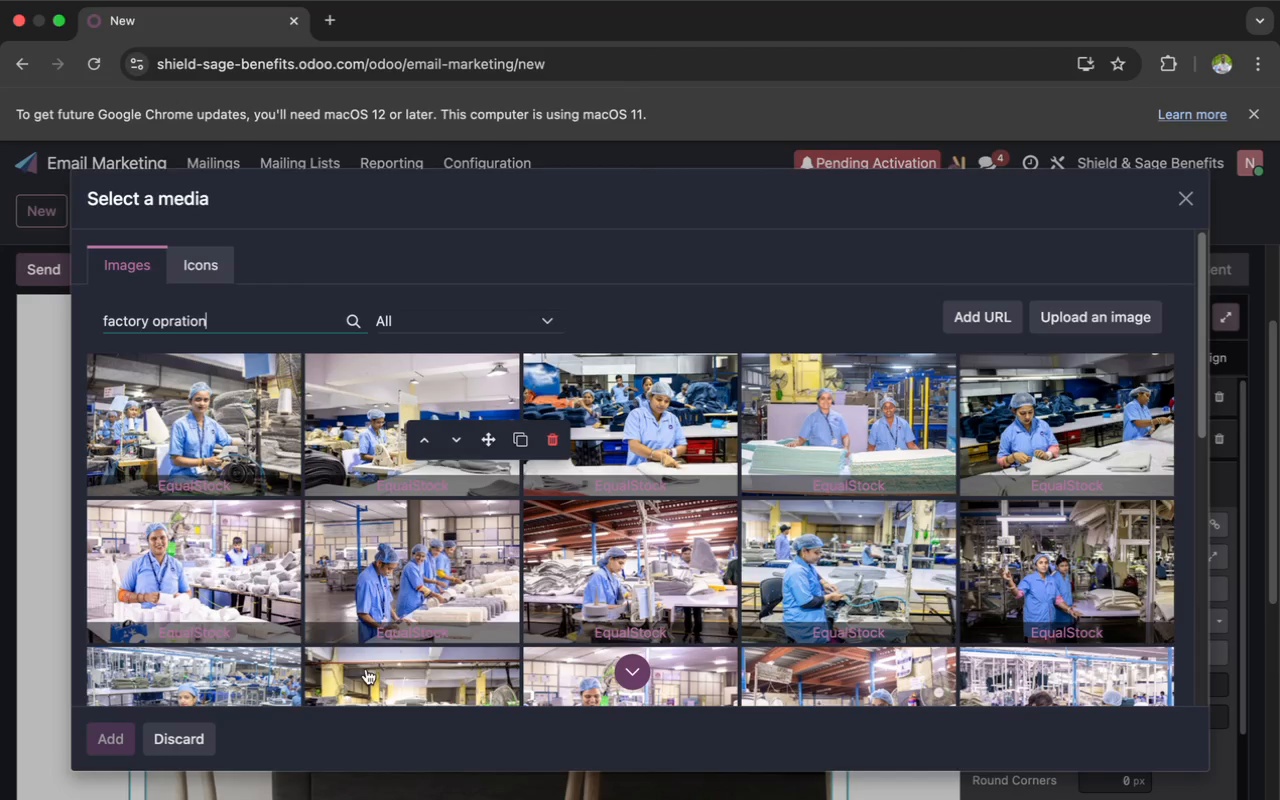 
scroll: coordinate [353, 630], scroll_direction: down, amount: 37.0
 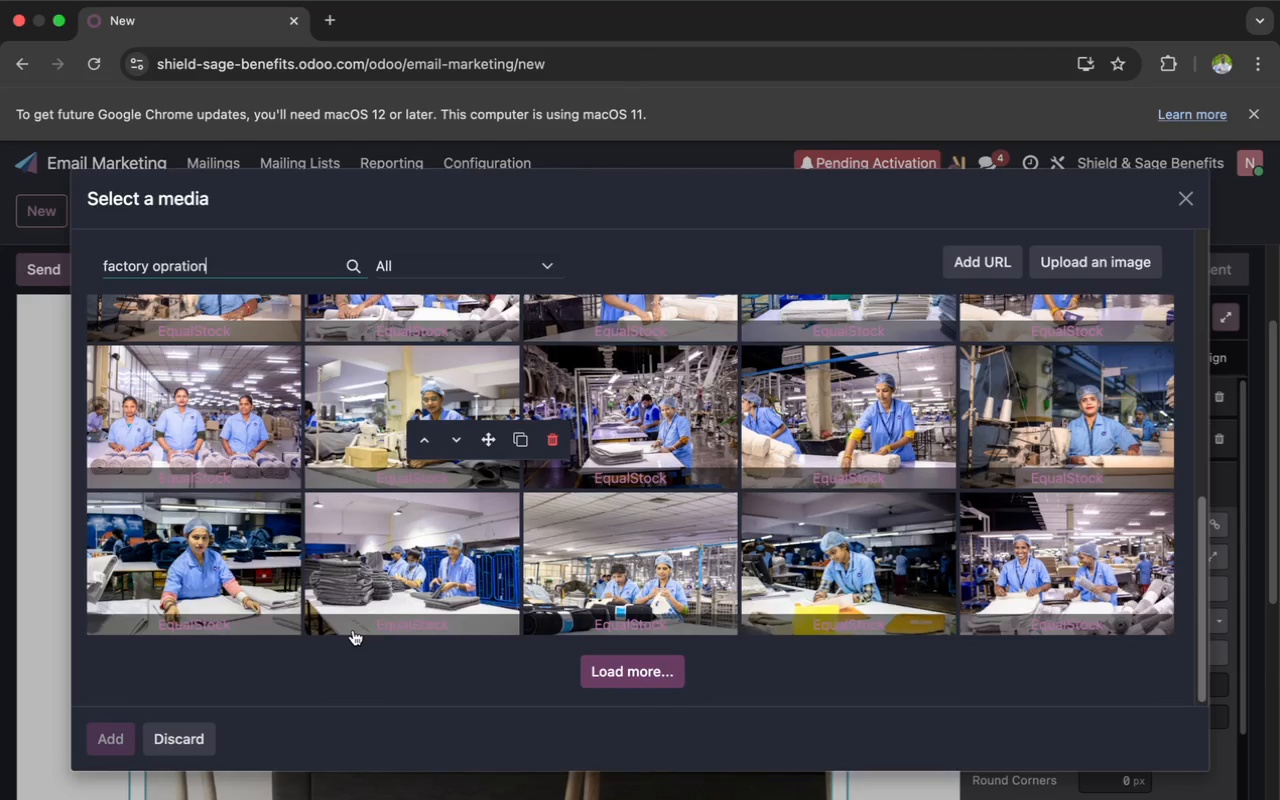 
type( need insurance)
 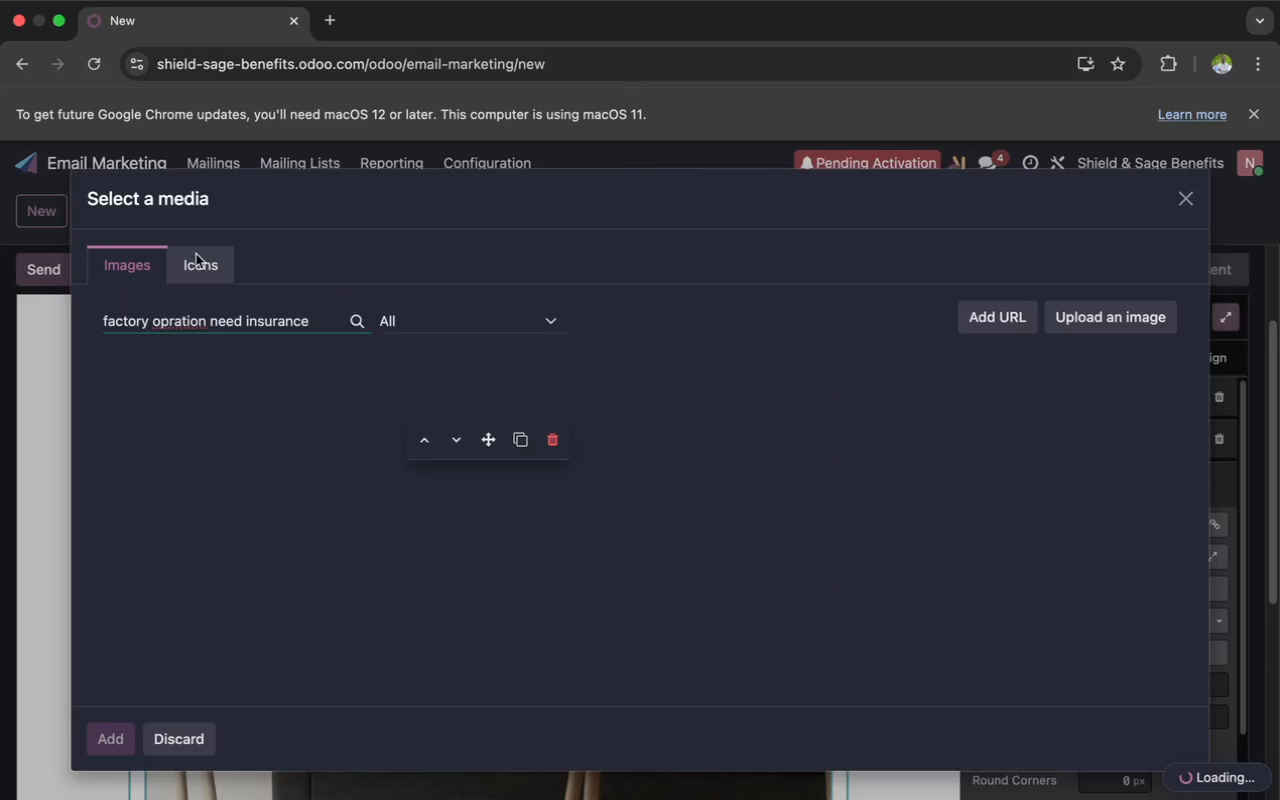 
wait(6.91)
 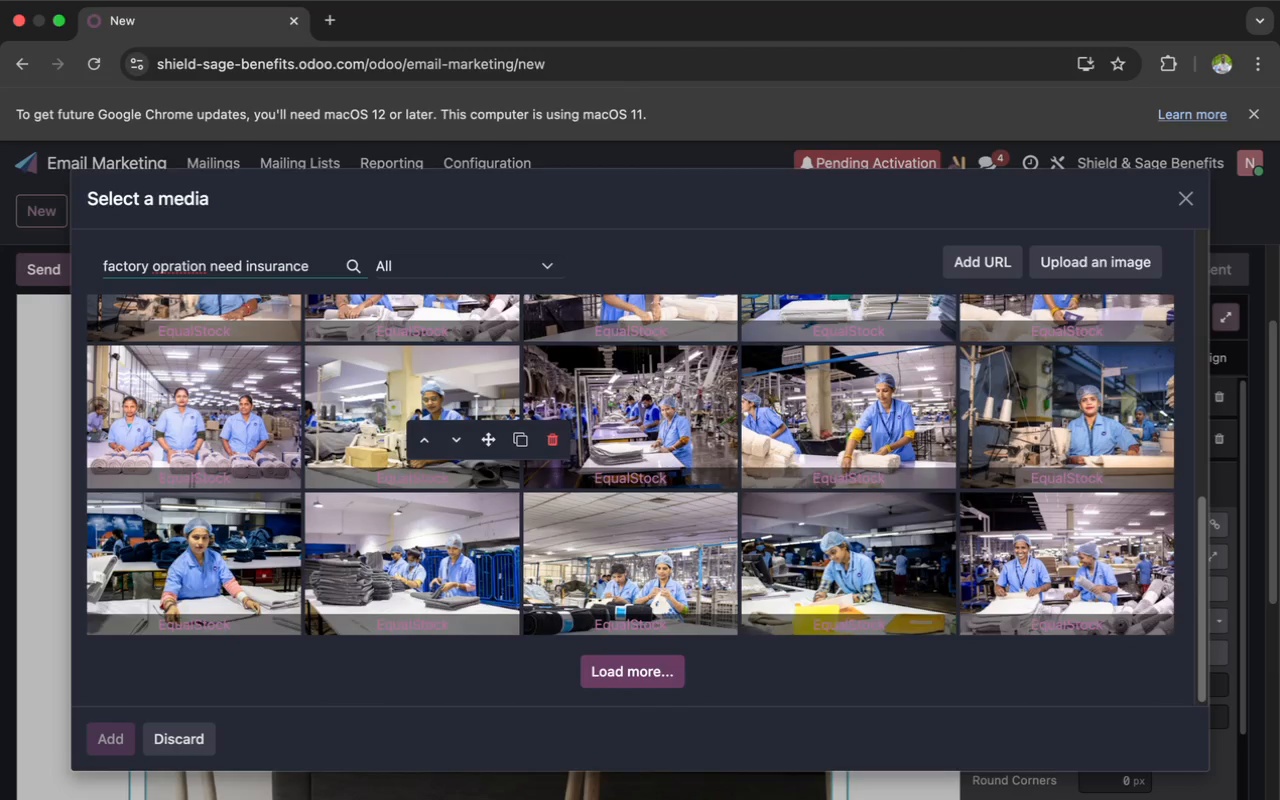 
left_click([168, 320])
 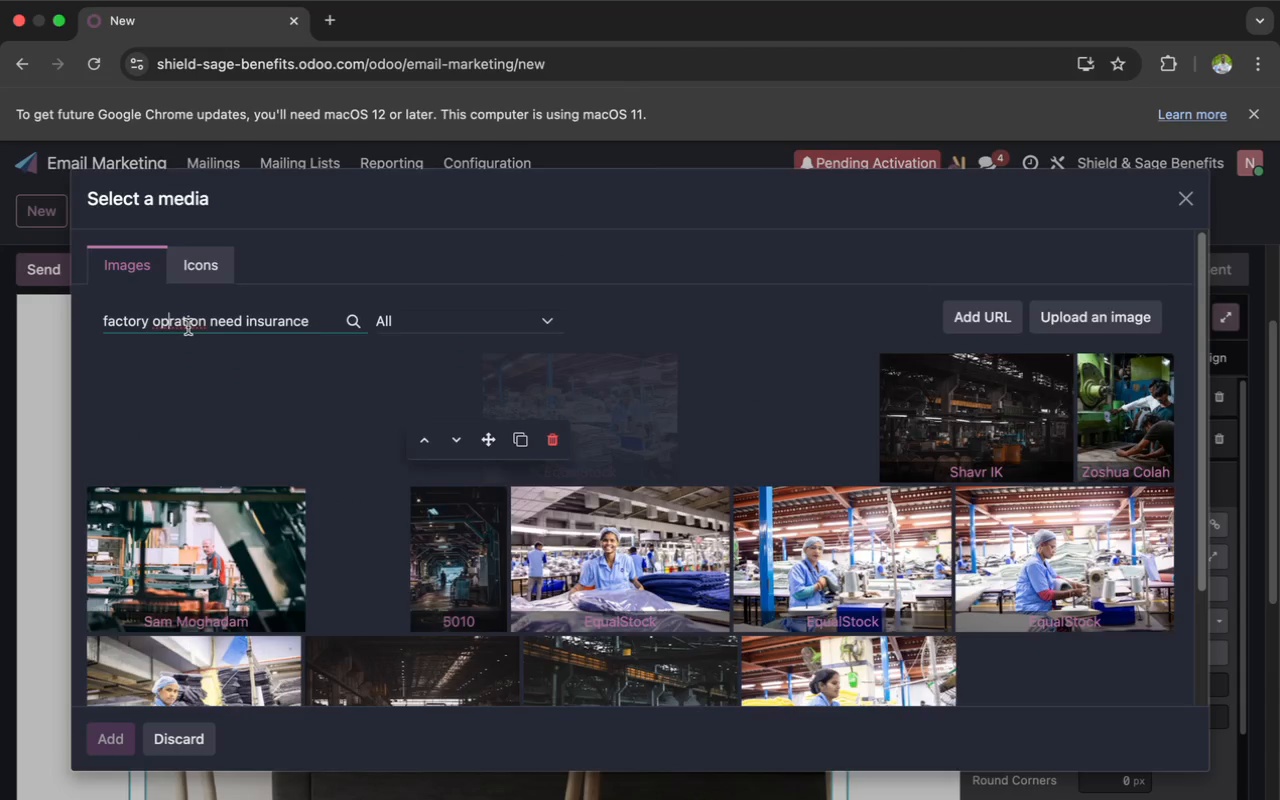 
key(E)
 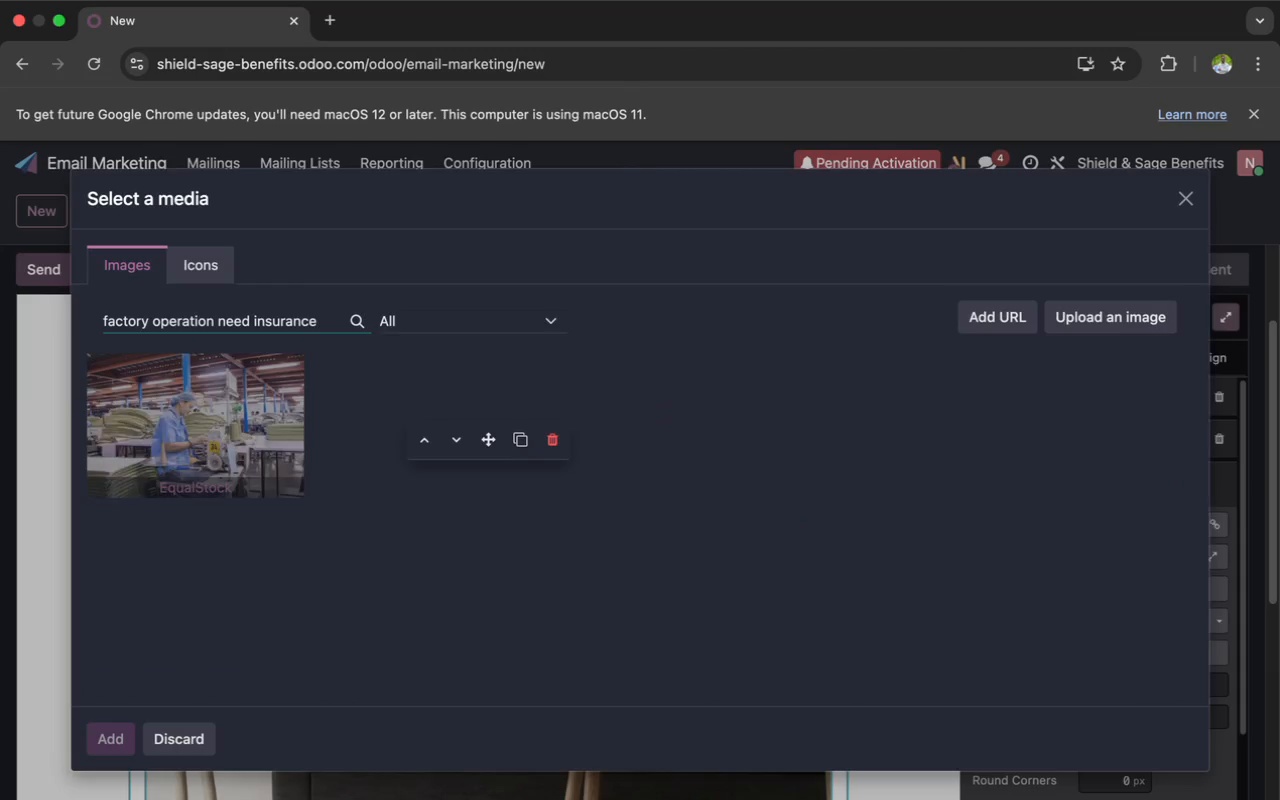 
wait(11.04)
 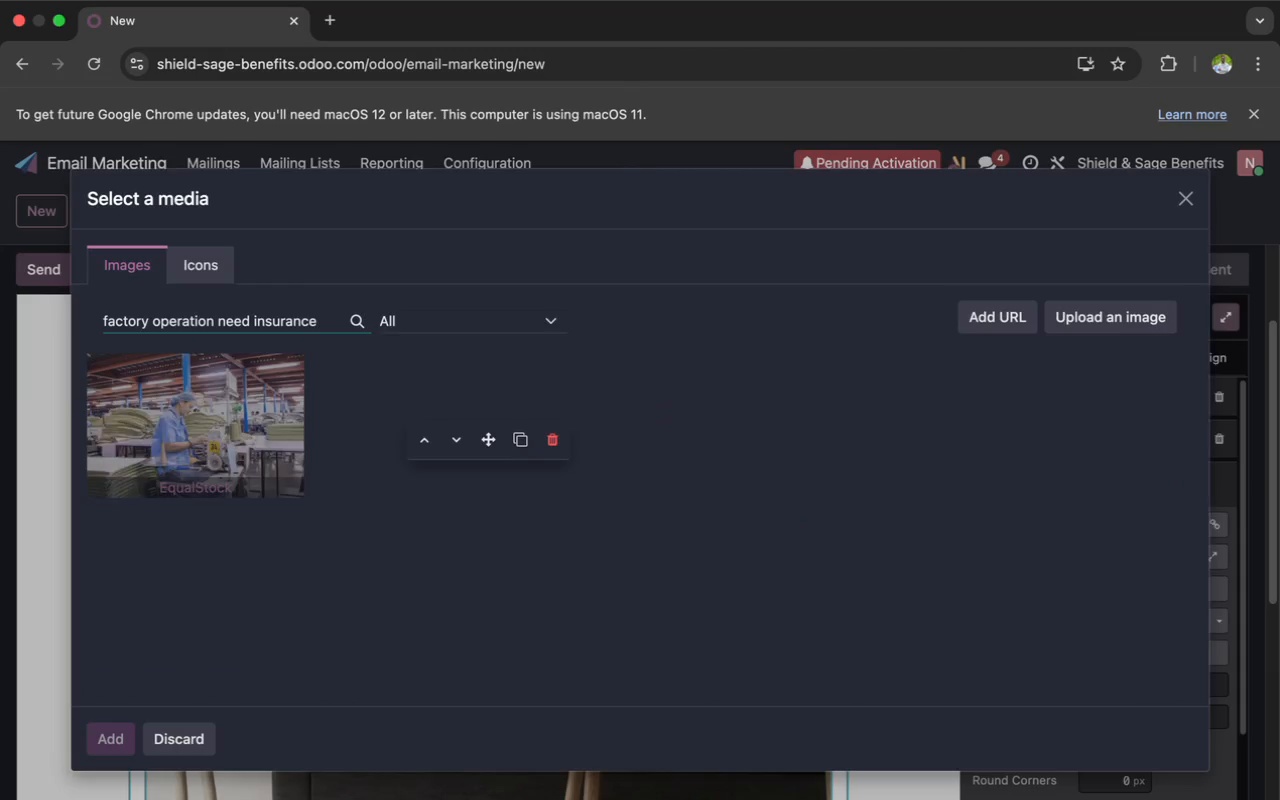 
scroll: coordinate [239, 413], scroll_direction: down, amount: 32.0
 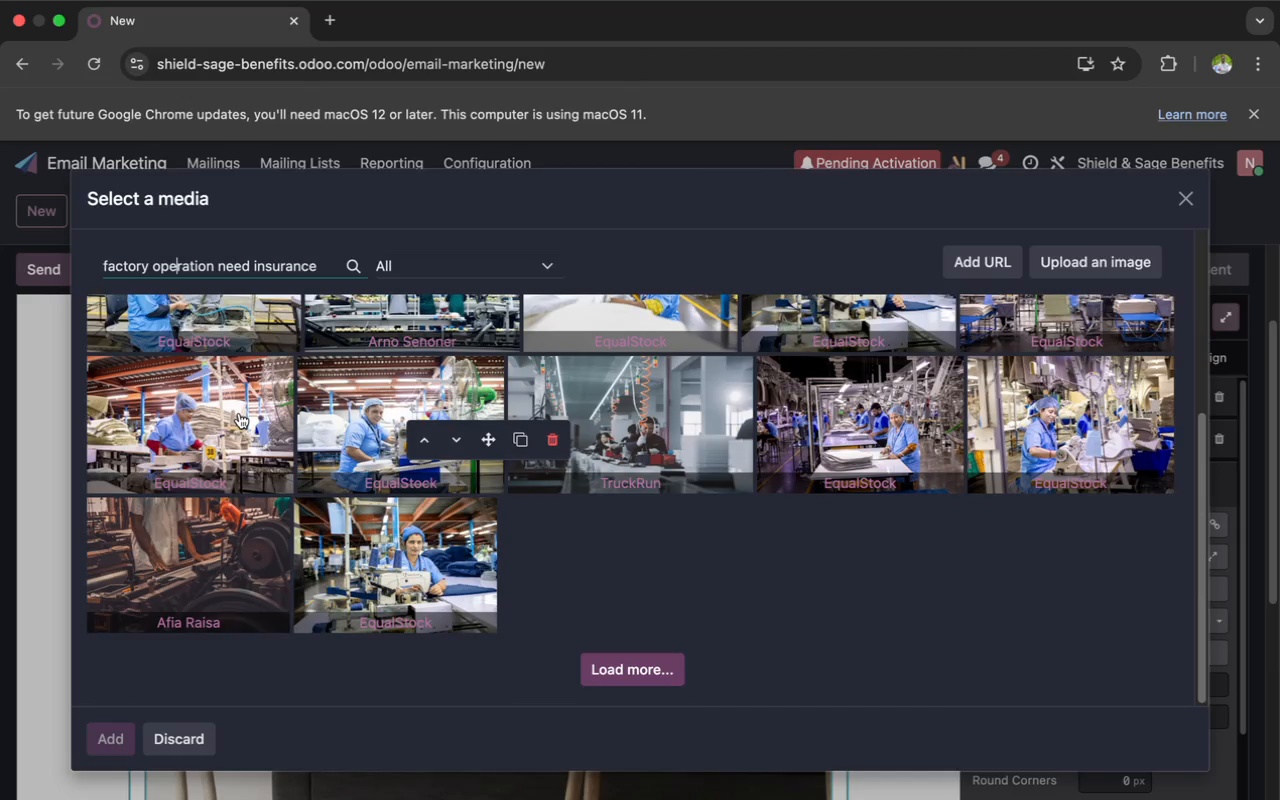 
key(Backspace)
 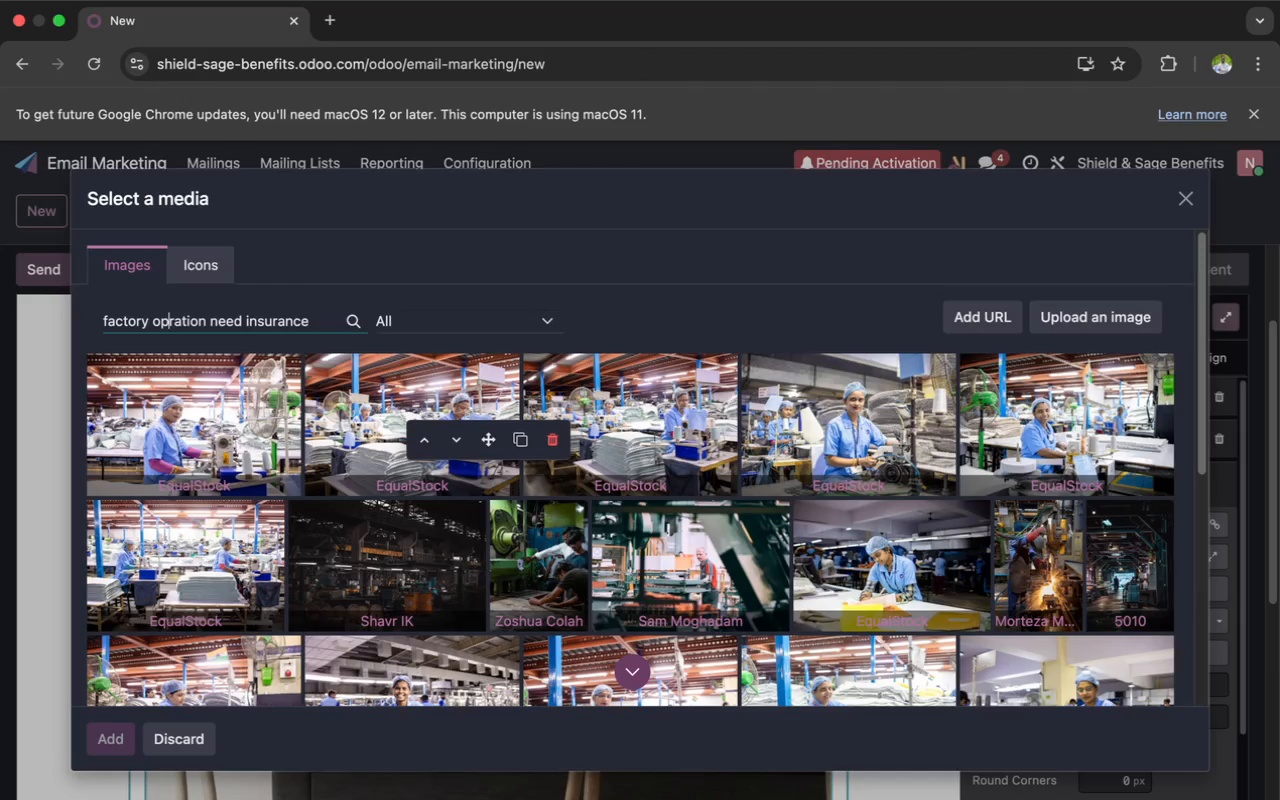 
wait(13.43)
 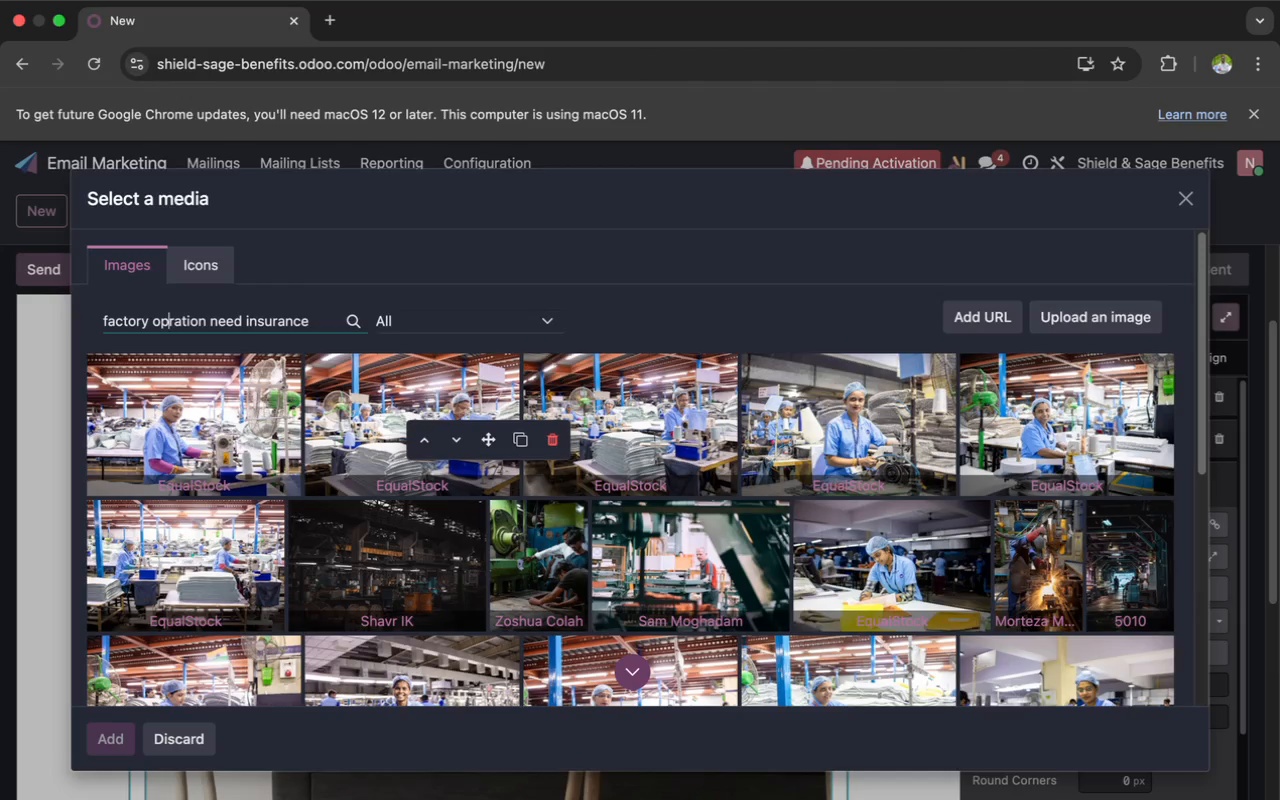 
scroll: coordinate [1038, 530], scroll_direction: down, amount: 24.0
 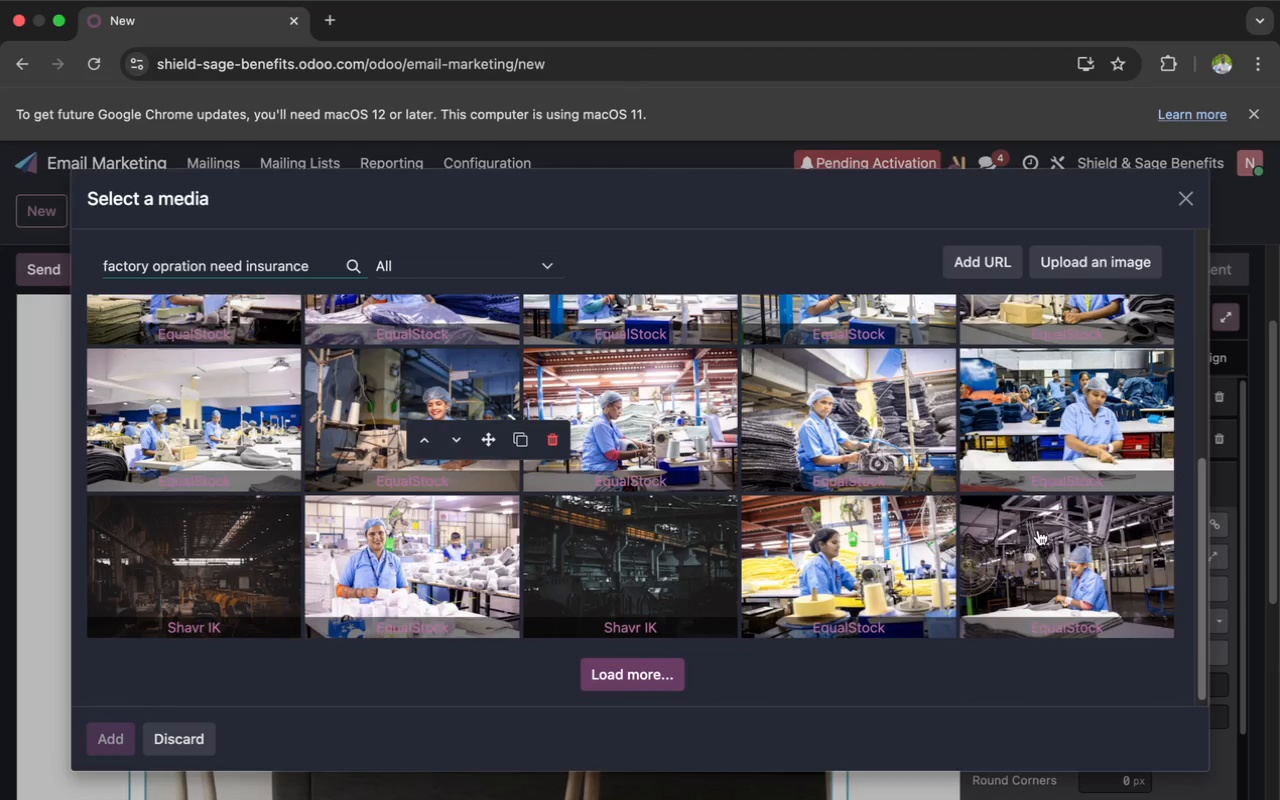 
scroll: coordinate [1038, 530], scroll_direction: up, amount: 19.0
 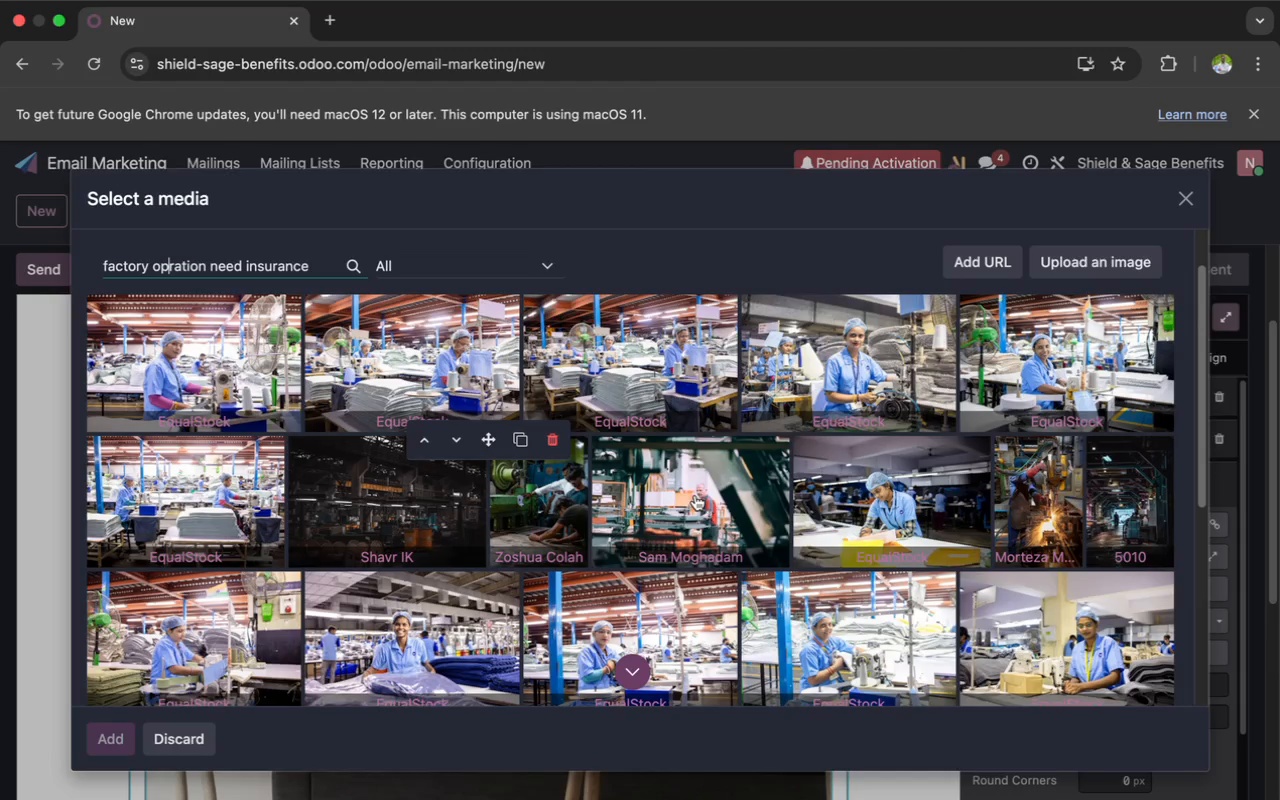 
left_click([406, 496])
 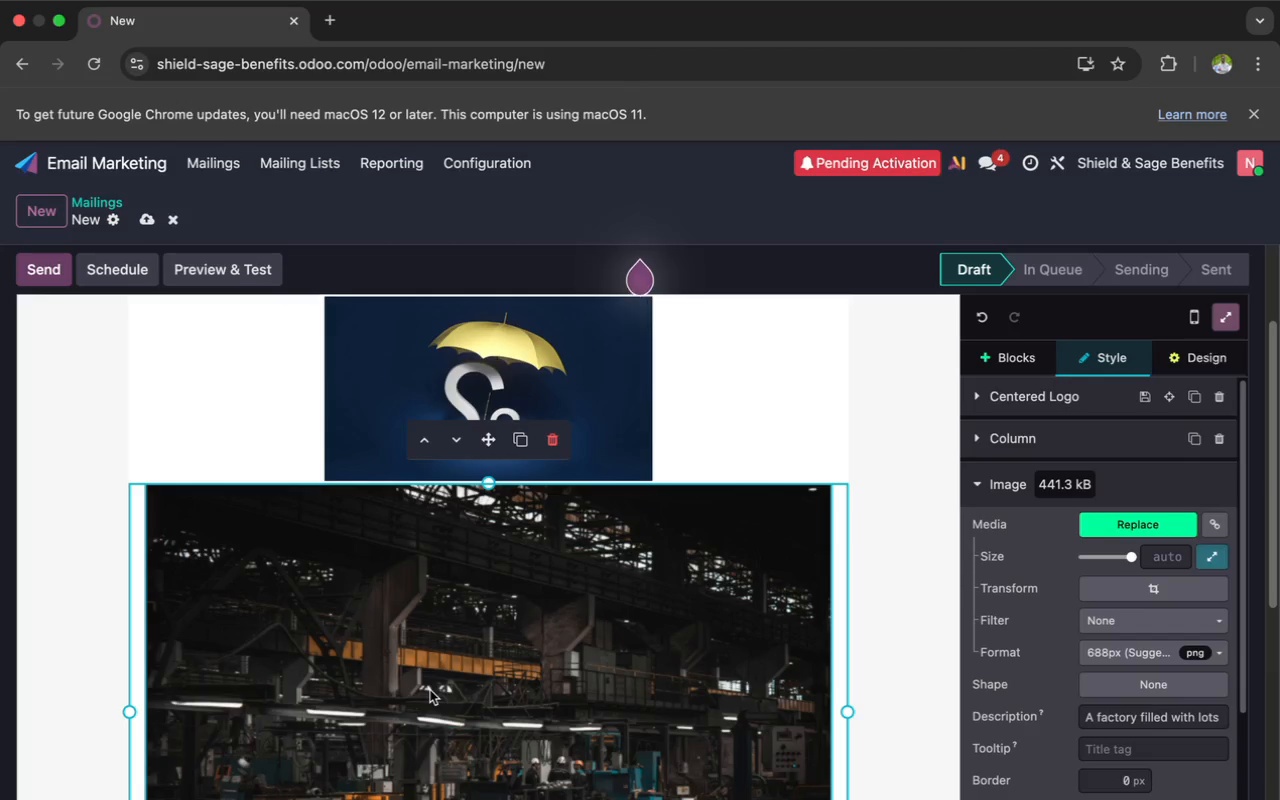 
wait(44.03)
 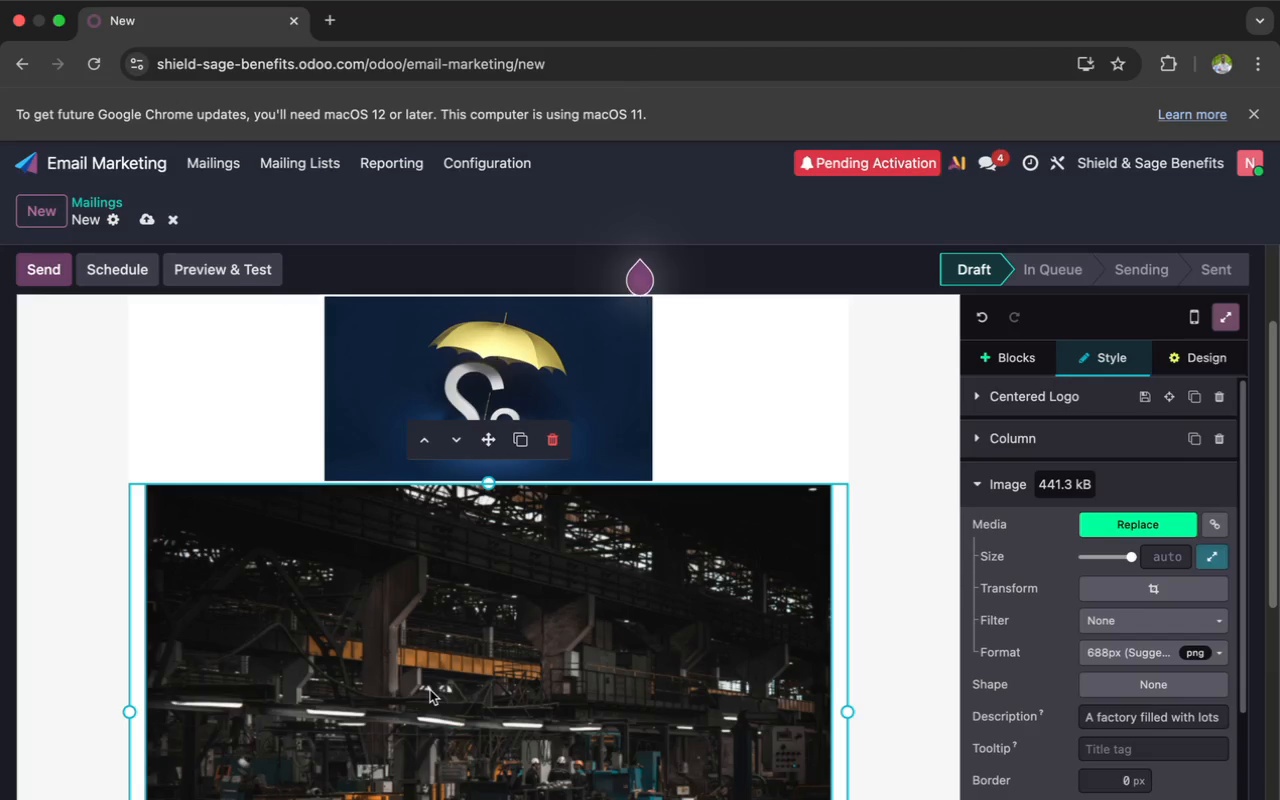 
scroll: coordinate [430, 690], scroll_direction: down, amount: 14.0
 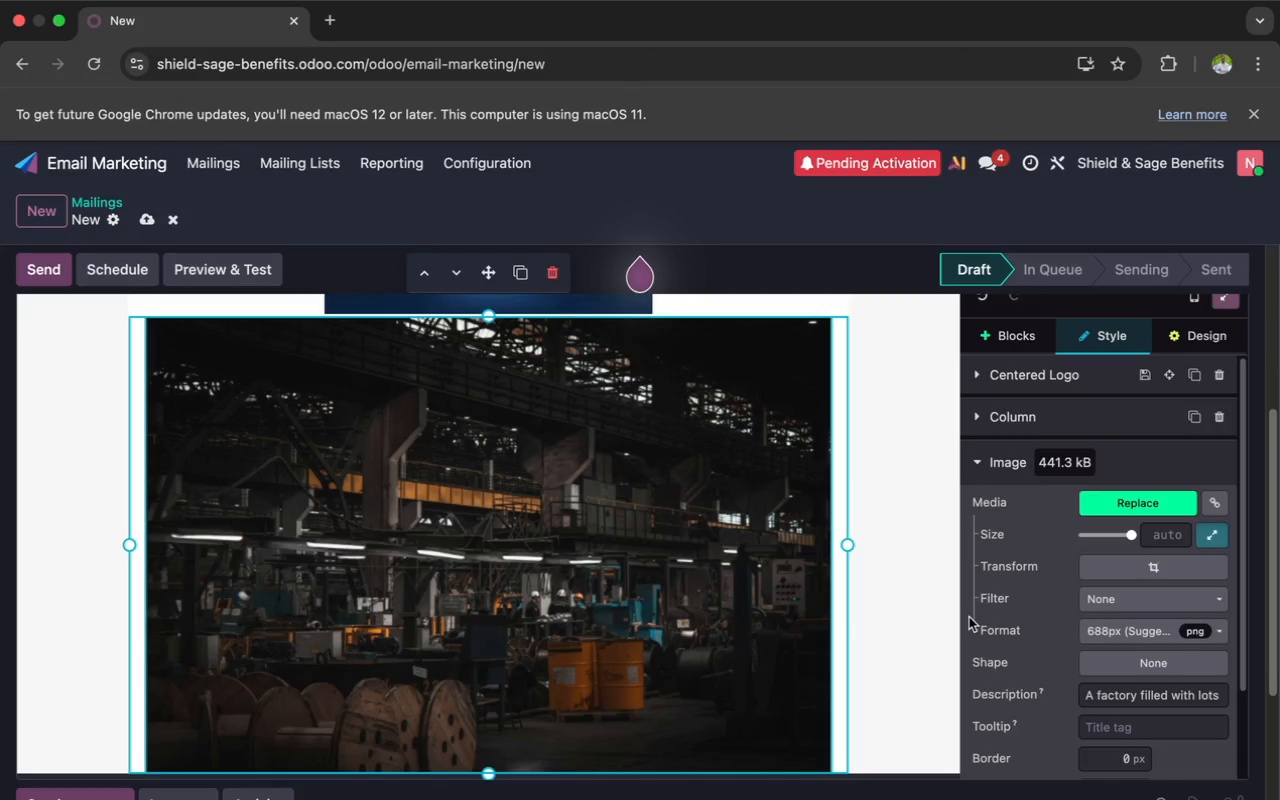 
left_click([1110, 563])
 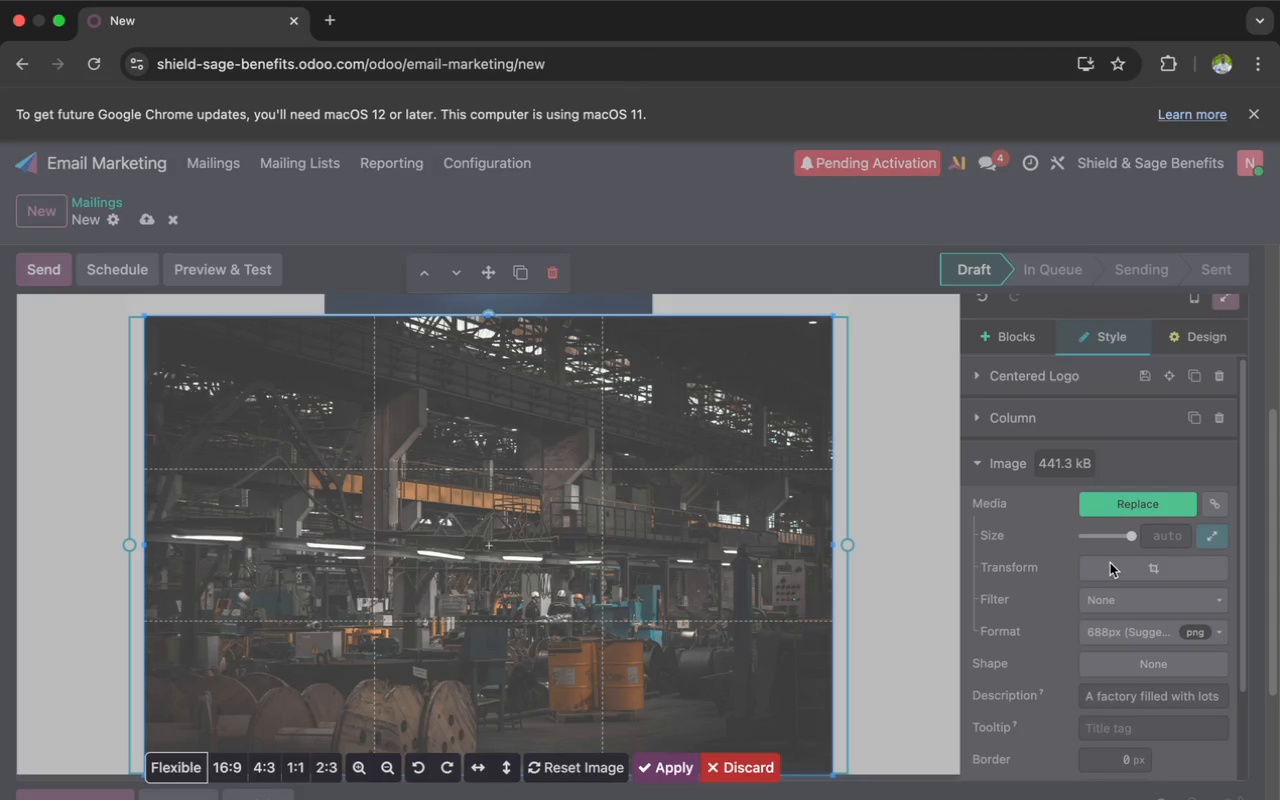 
wait(9.79)
 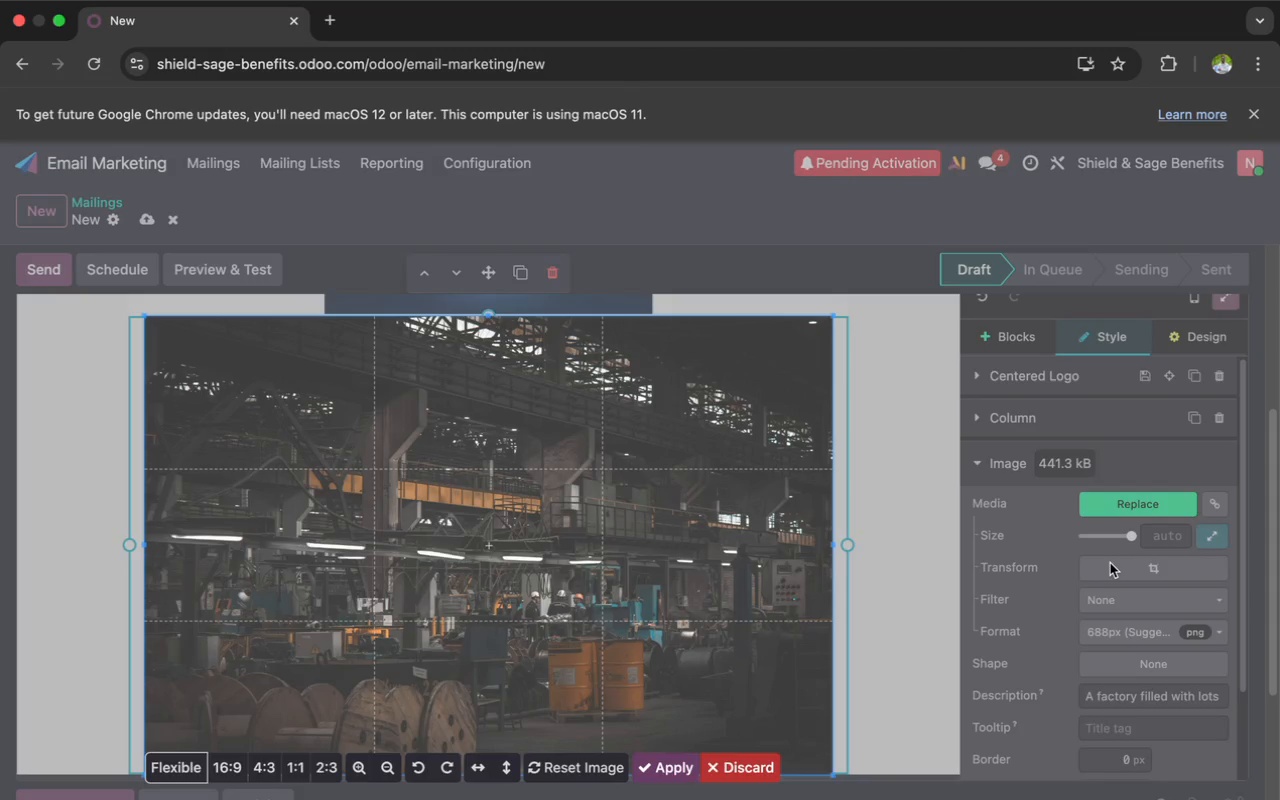 
left_click([227, 770])
 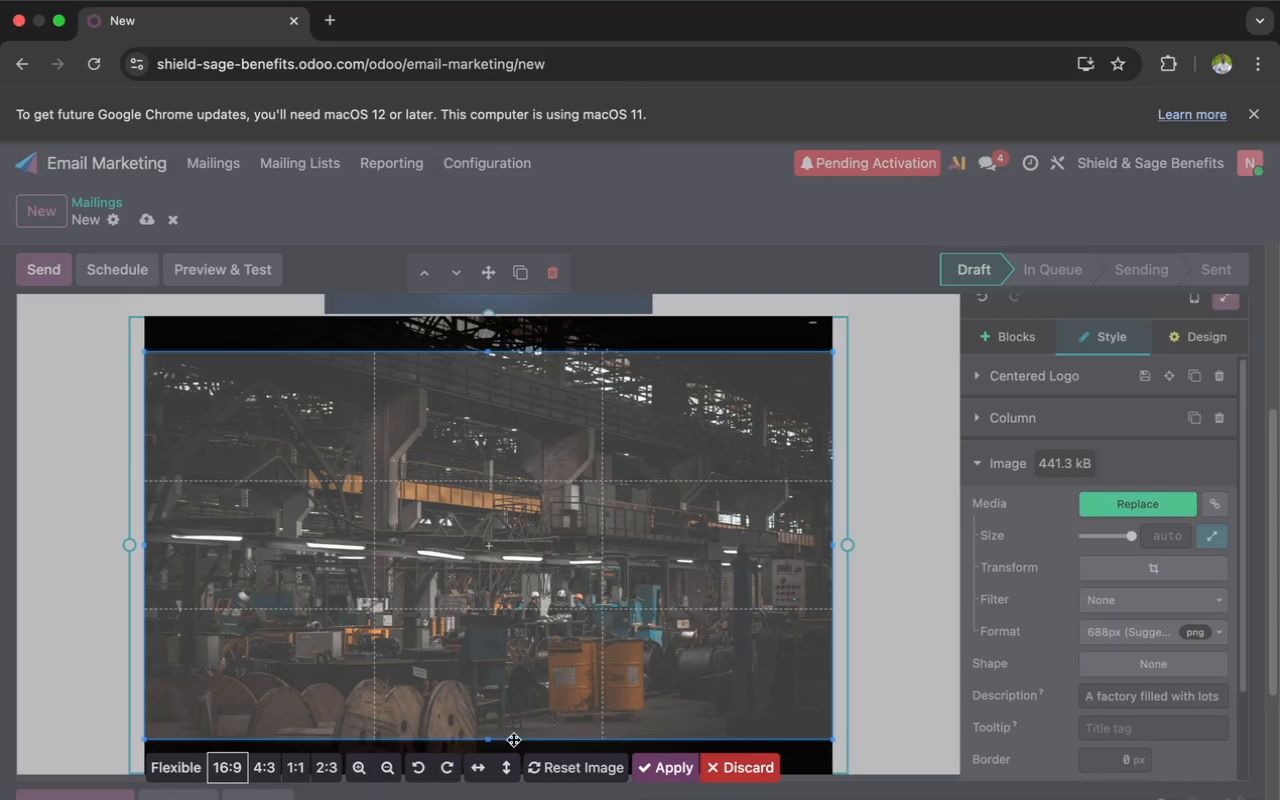 
left_click([651, 769])
 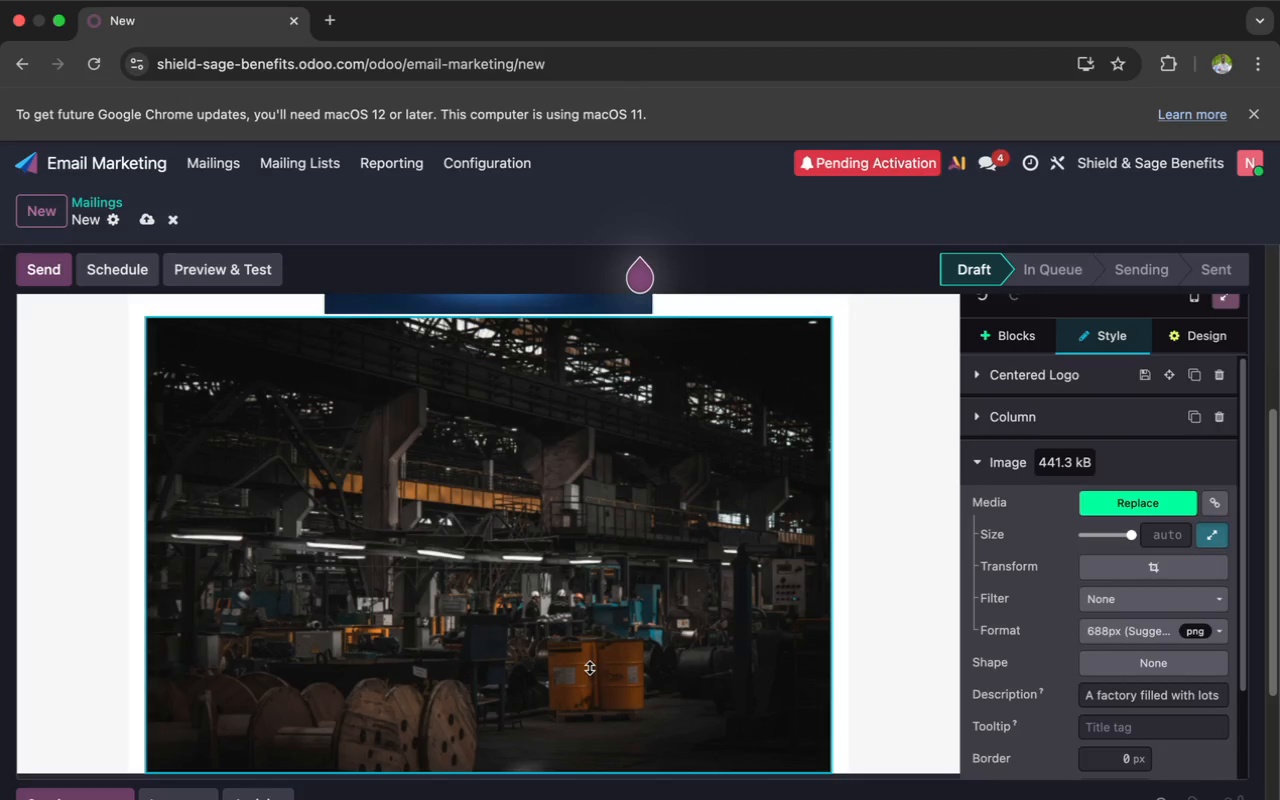 
scroll: coordinate [589, 667], scroll_direction: down, amount: 26.0
 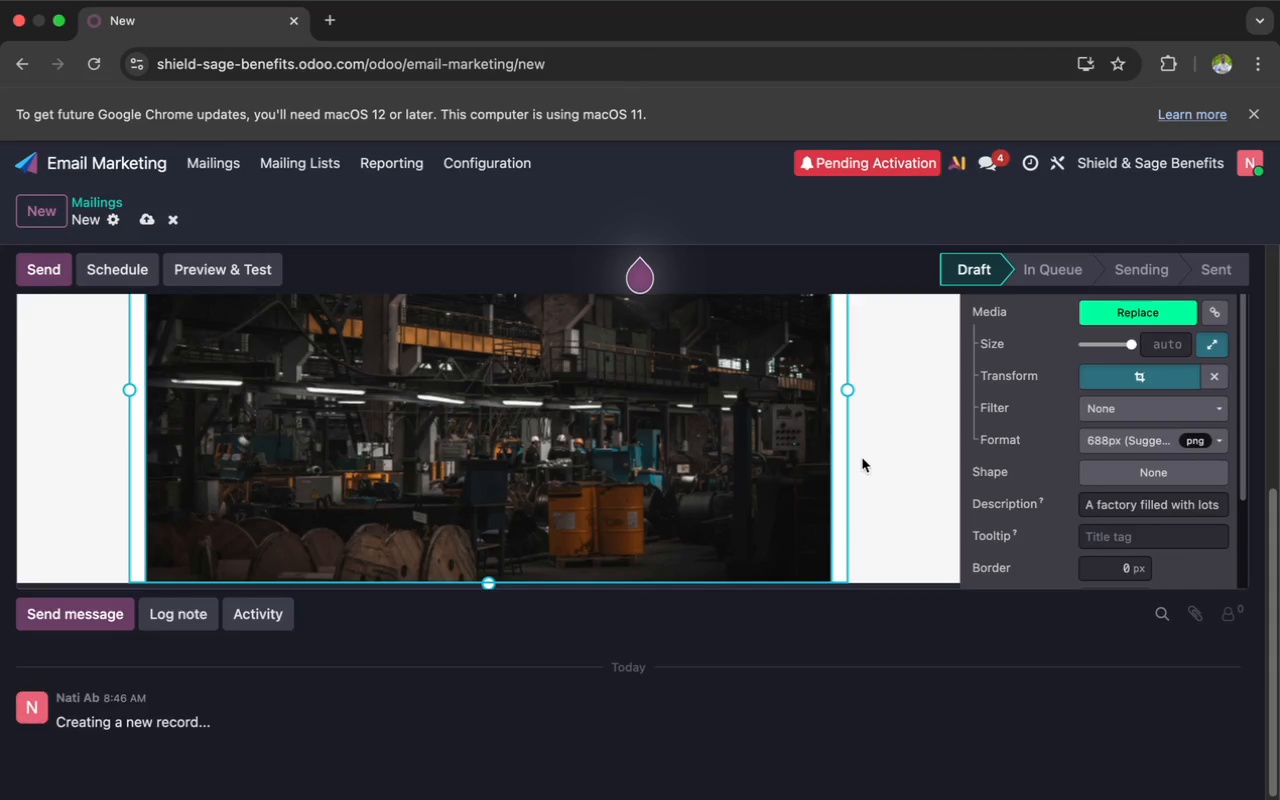 
scroll: coordinate [1007, 425], scroll_direction: up, amount: 44.0
 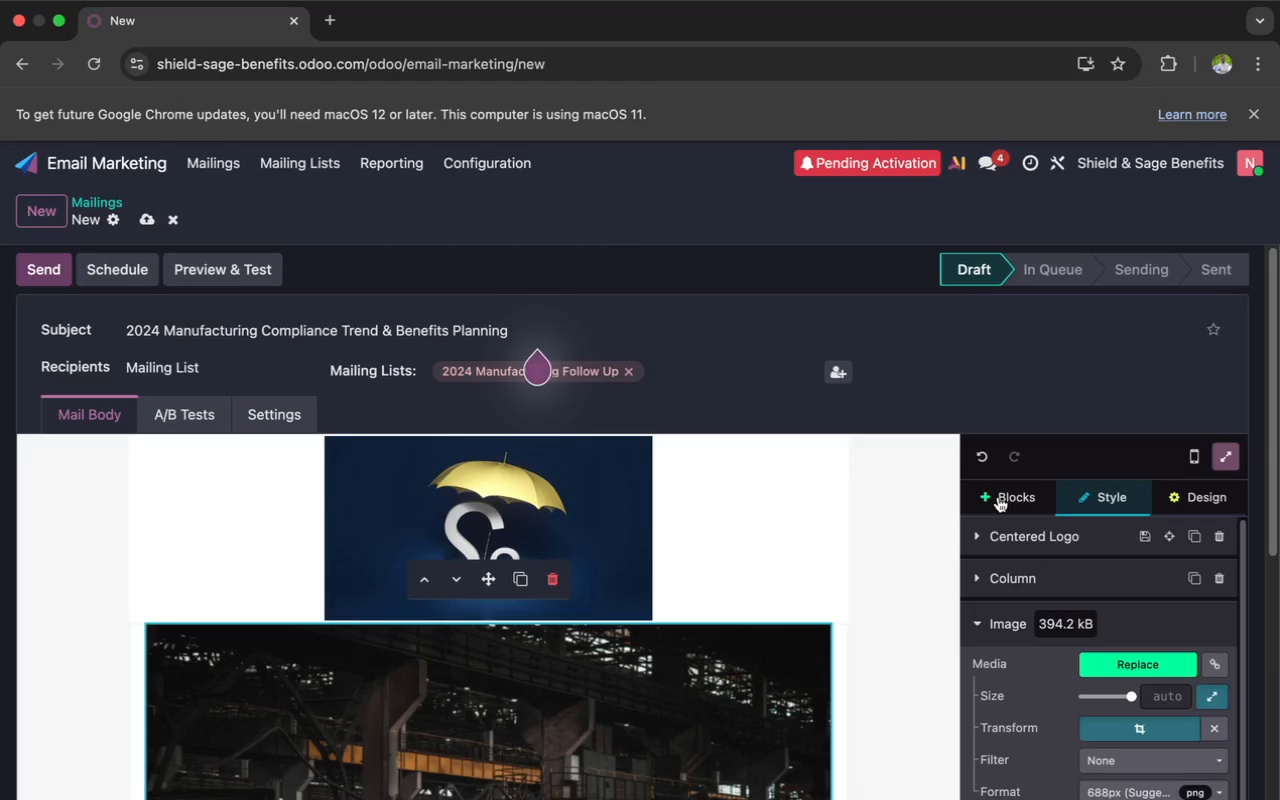 
left_click([998, 497])
 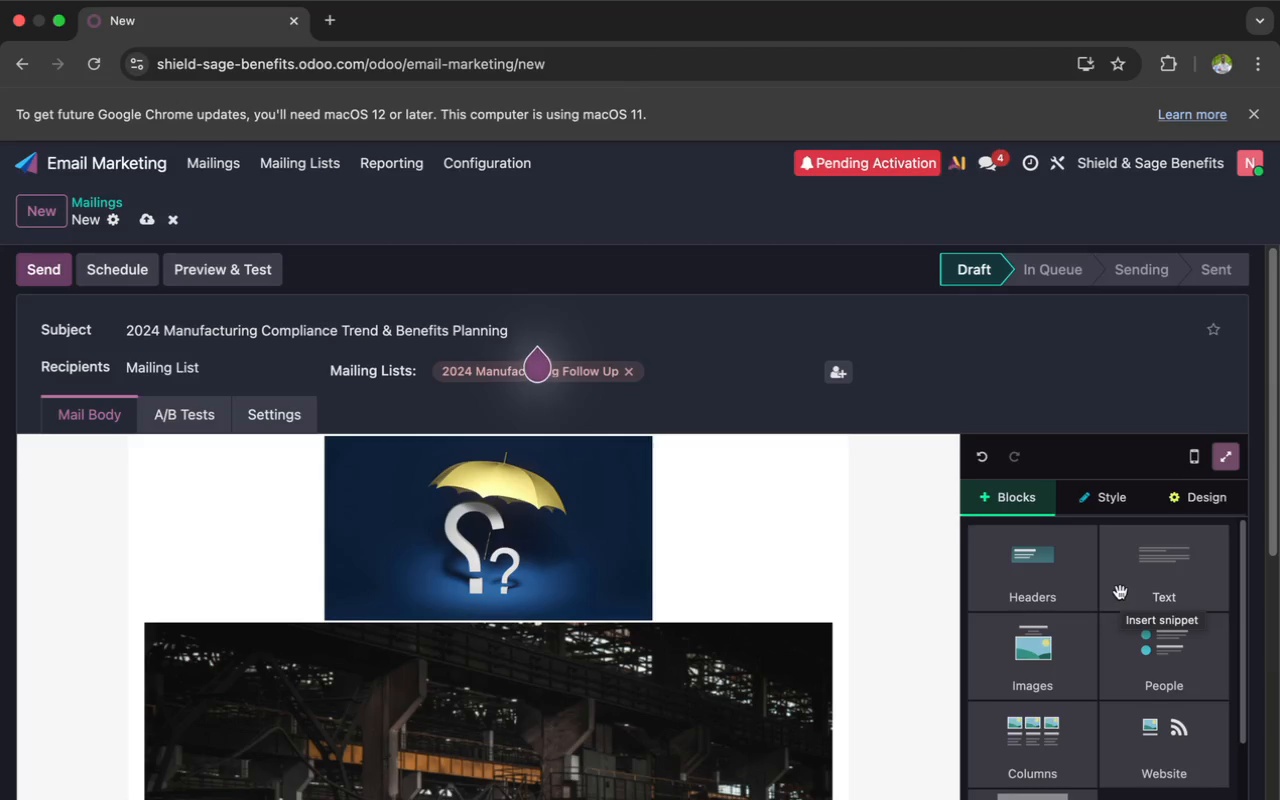 
wait(17.8)
 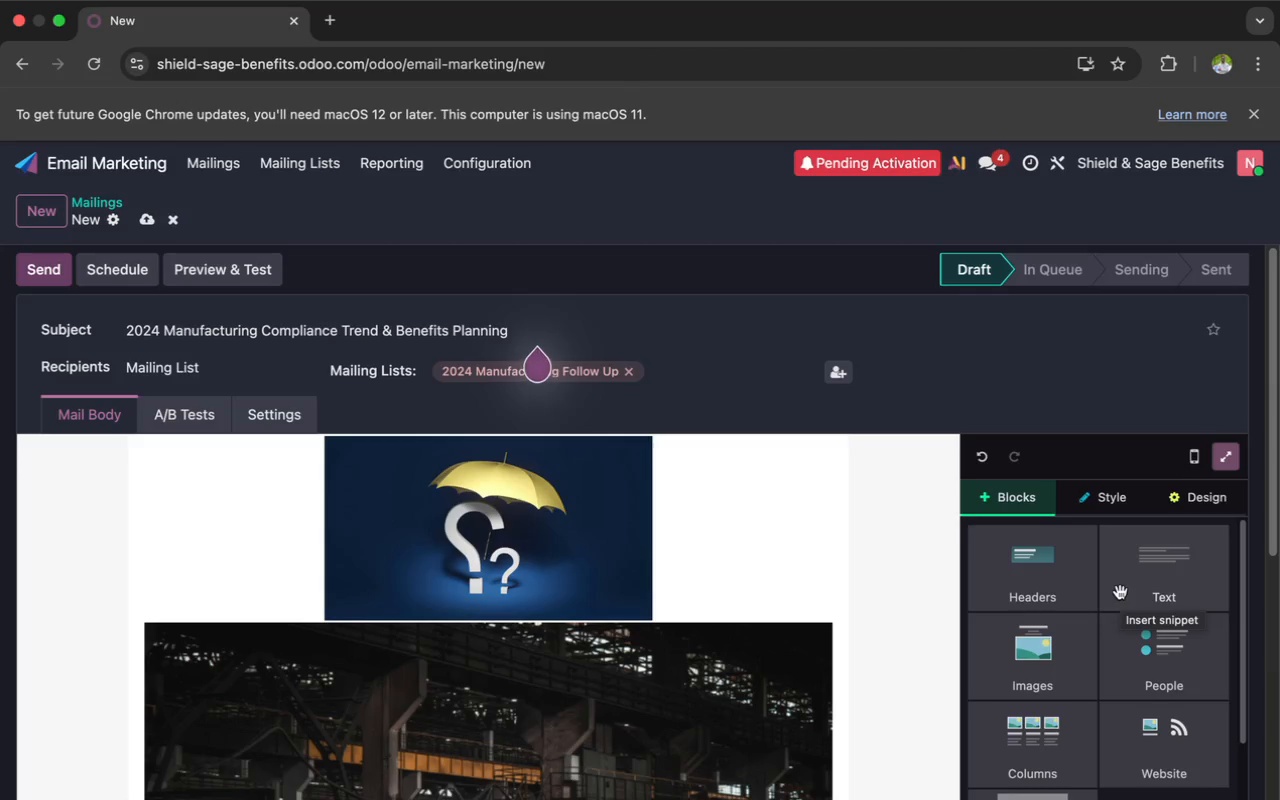 
left_click([1155, 570])
 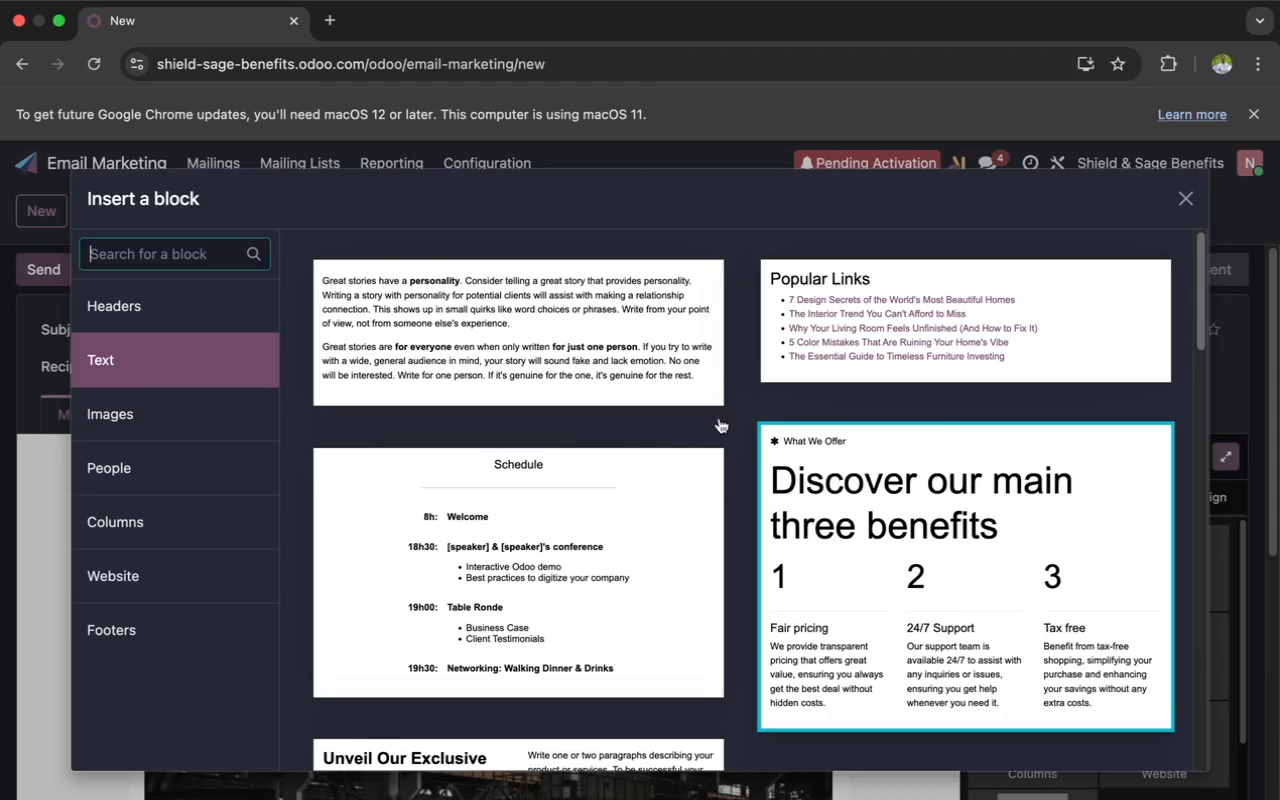 
left_click([612, 365])
 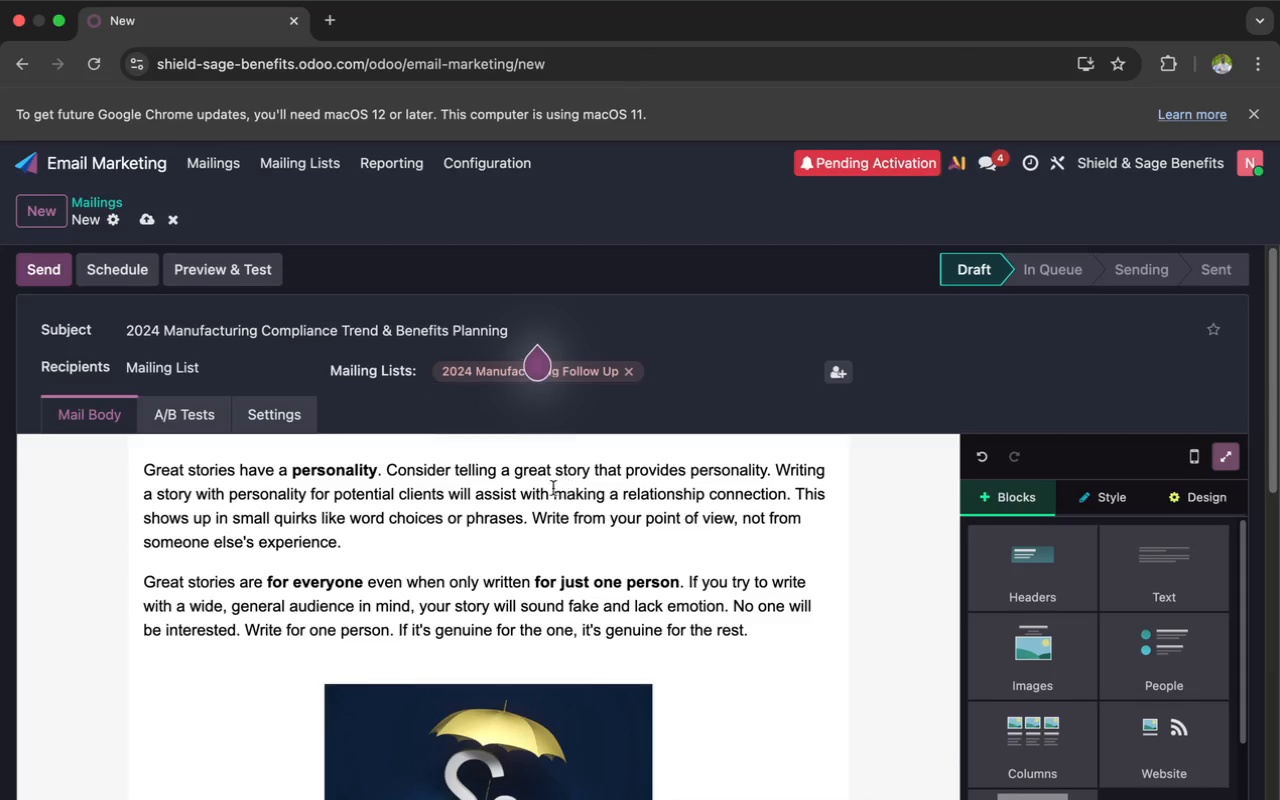 
left_click([548, 499])
 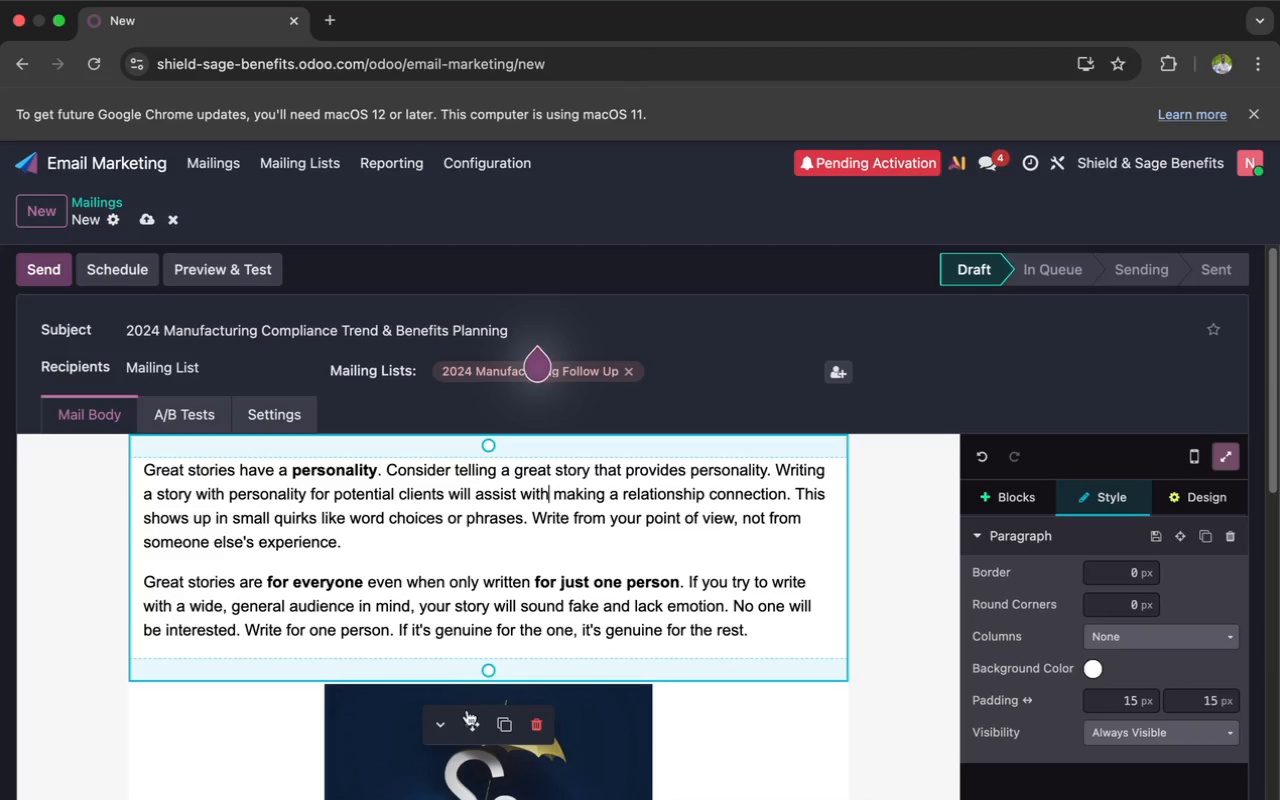 
left_click_drag(start_coordinate=[470, 722], to_coordinate=[477, 799])
 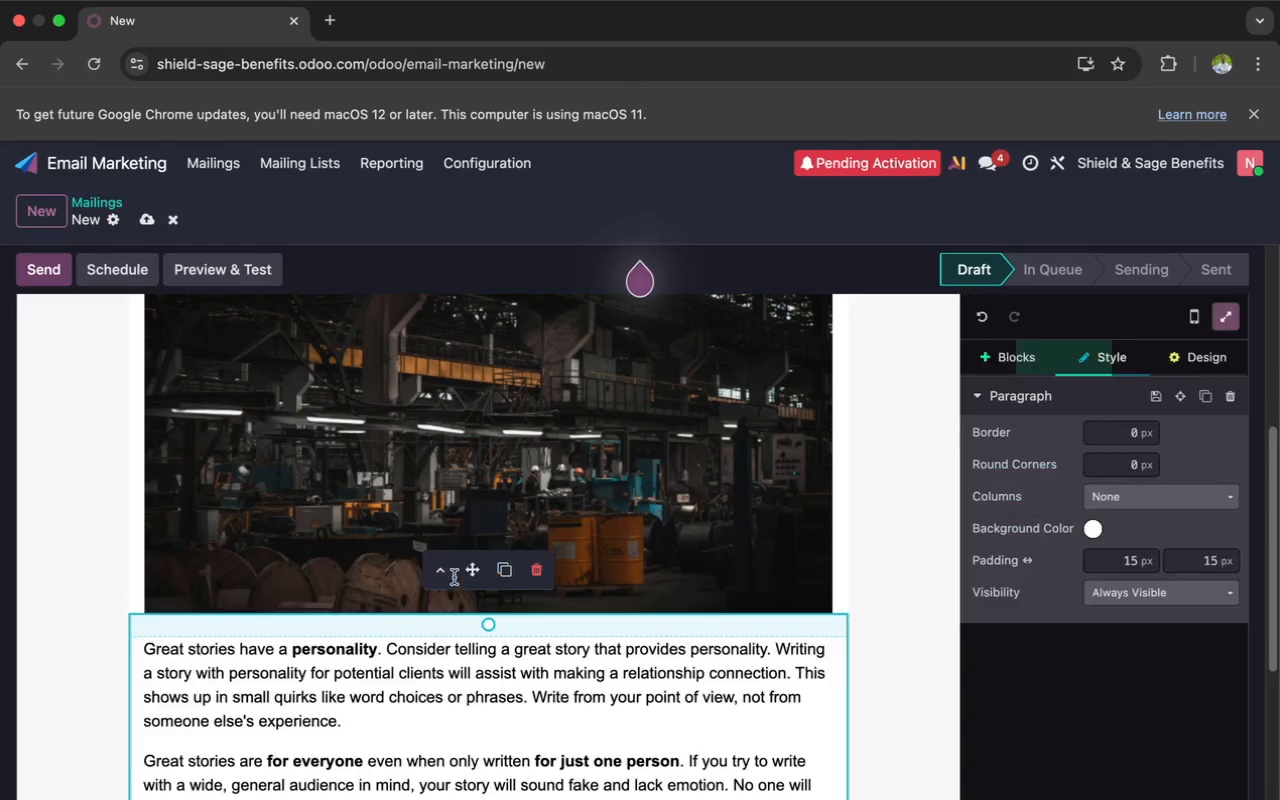 
scroll: coordinate [450, 519], scroll_direction: down, amount: 33.0
 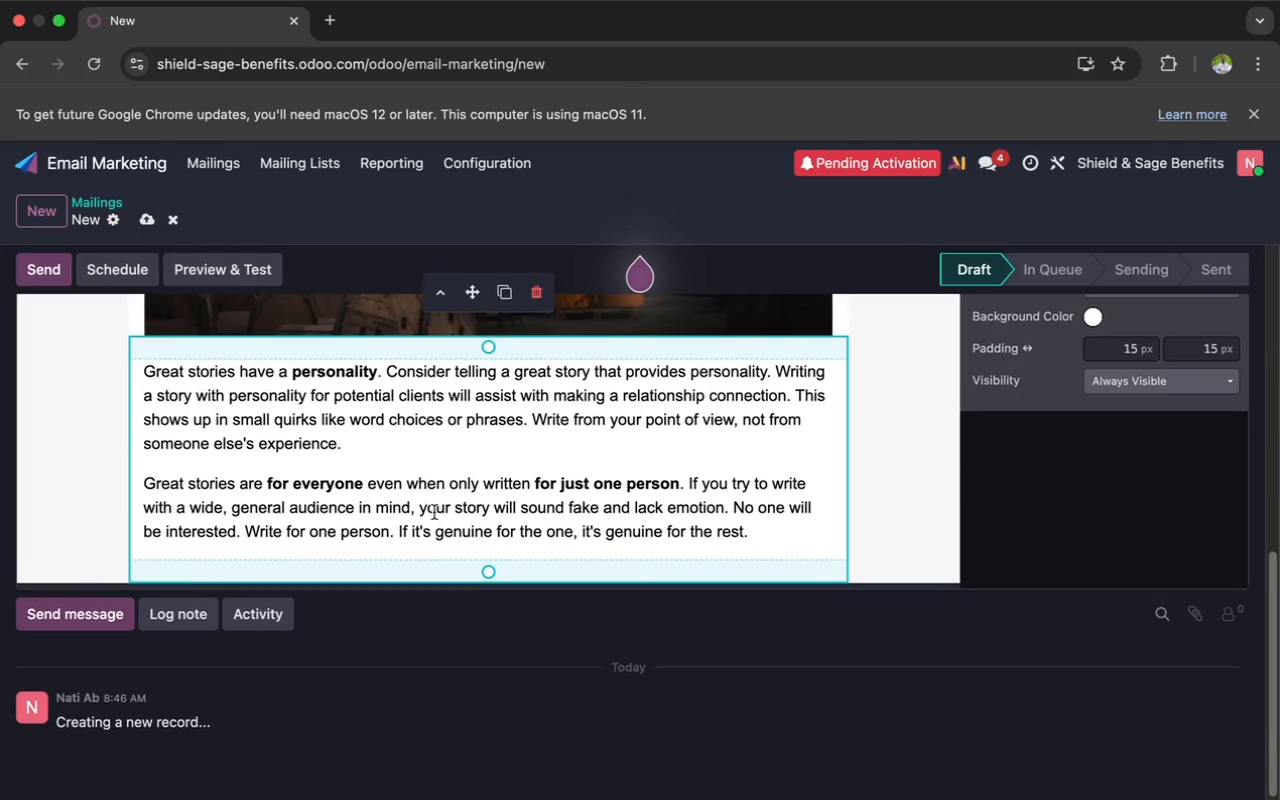 
left_click([434, 513])
 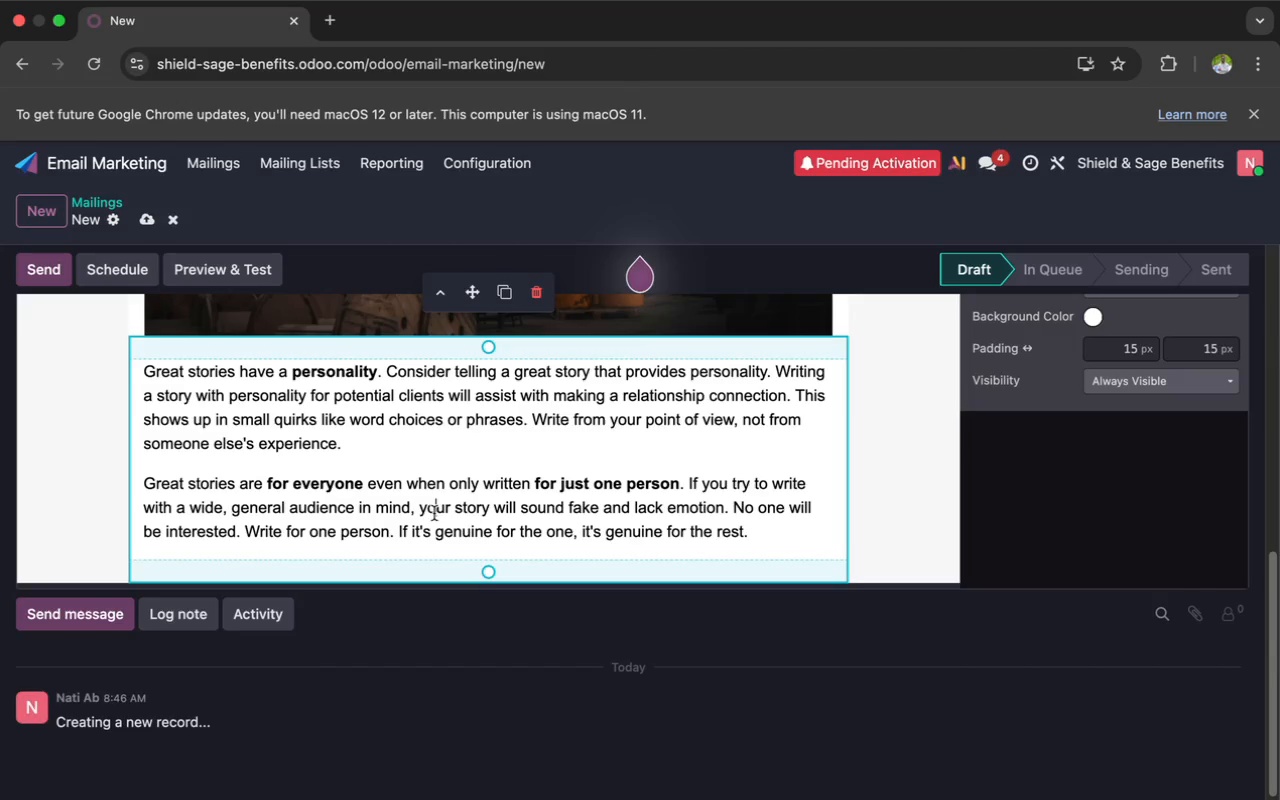 
key(Meta+A)
 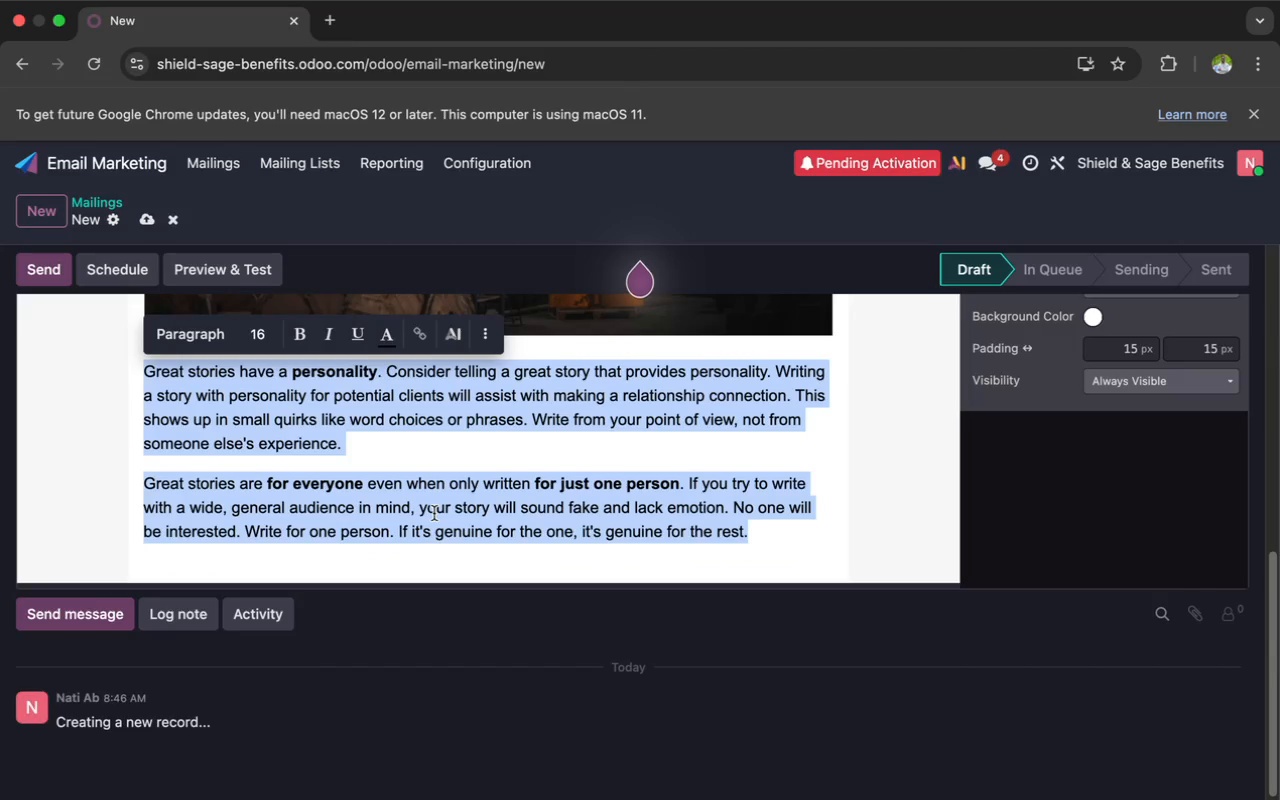 
wait(8.99)
 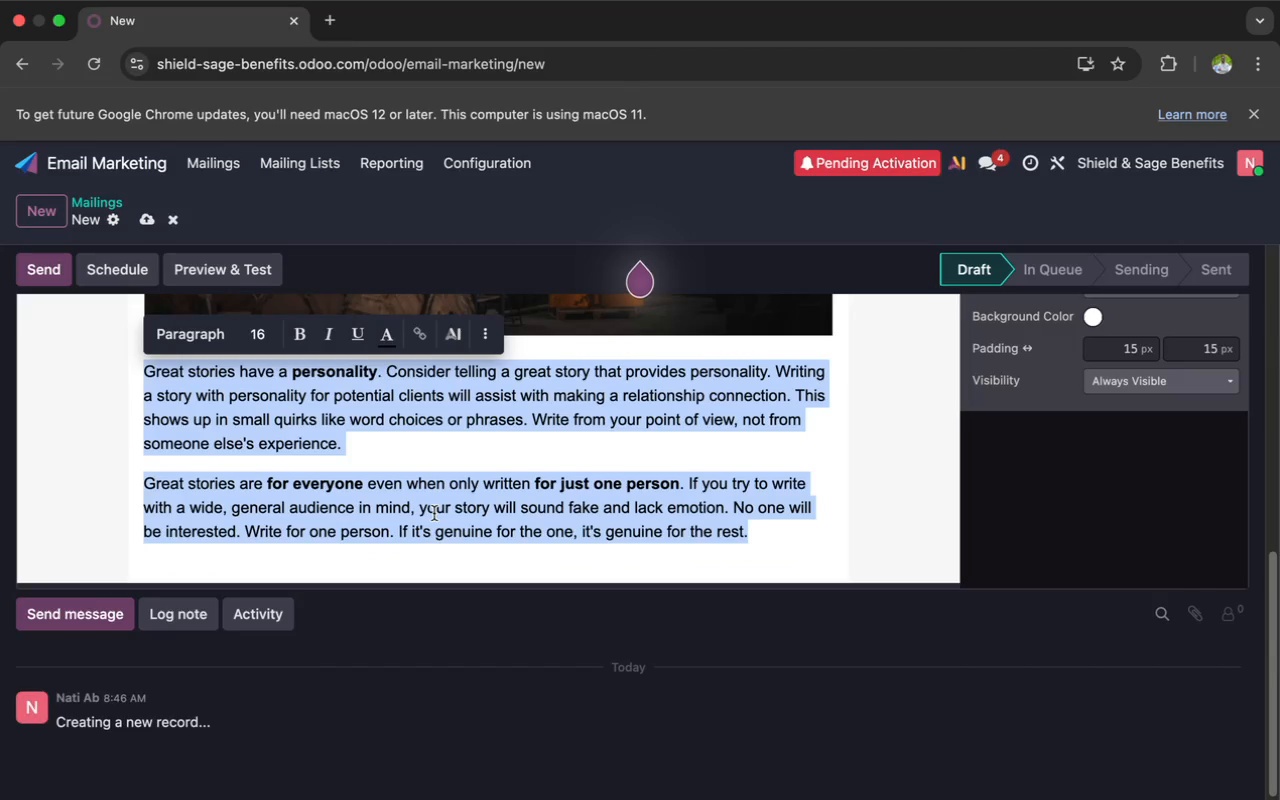 
key(Backspace)
 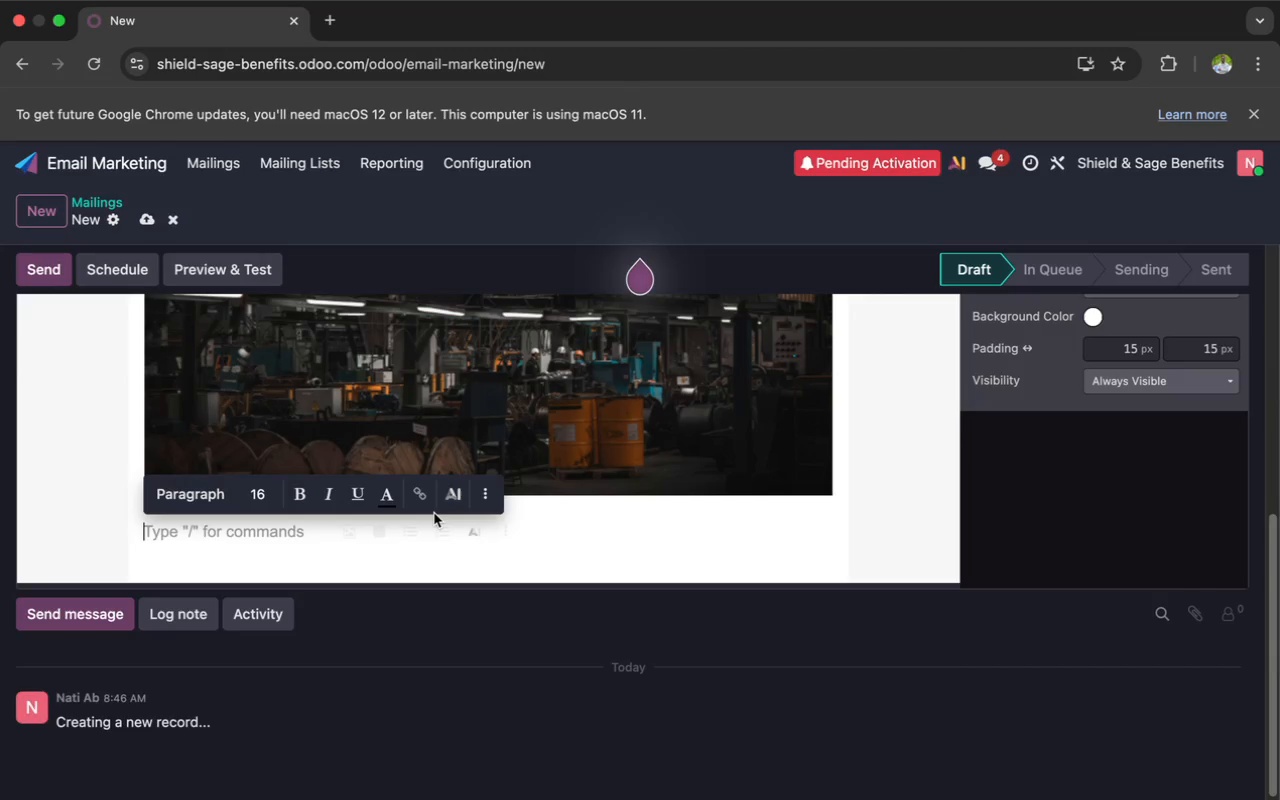 
type(2024)
 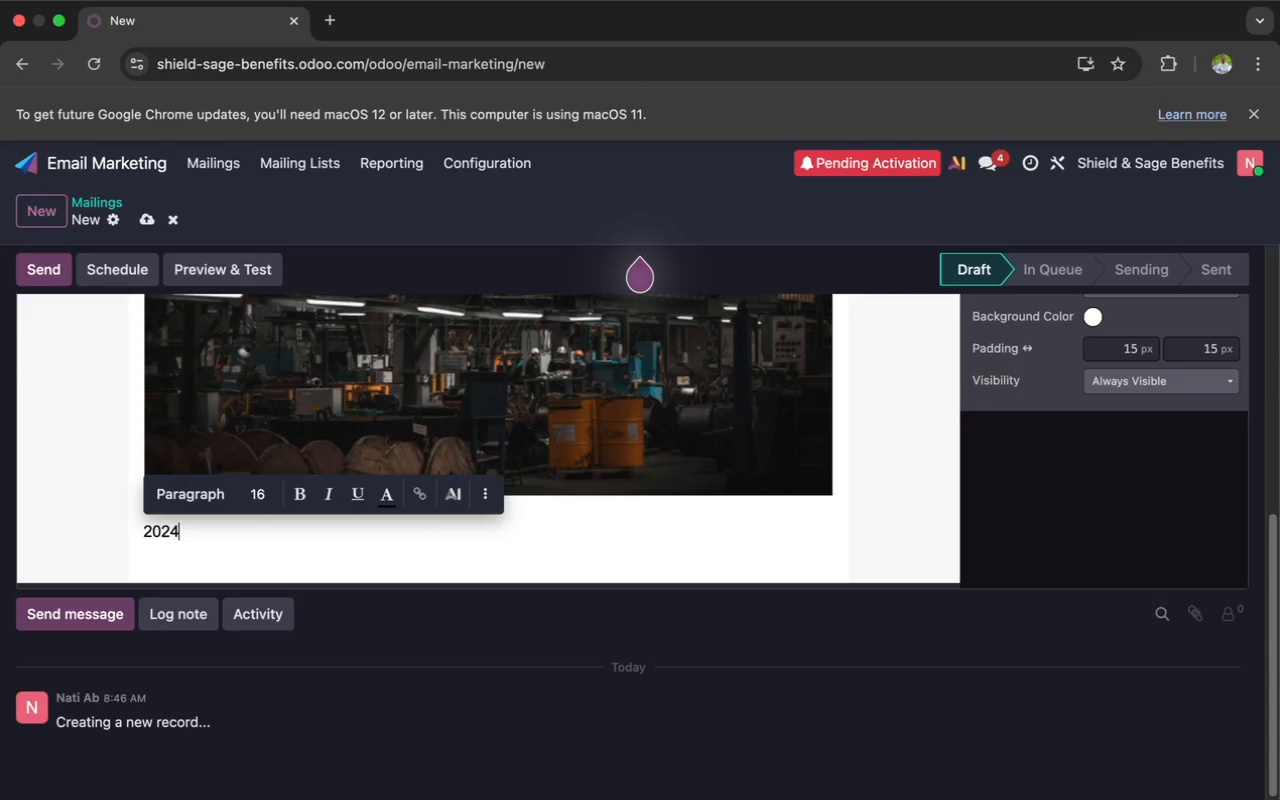 
wait(8.48)
 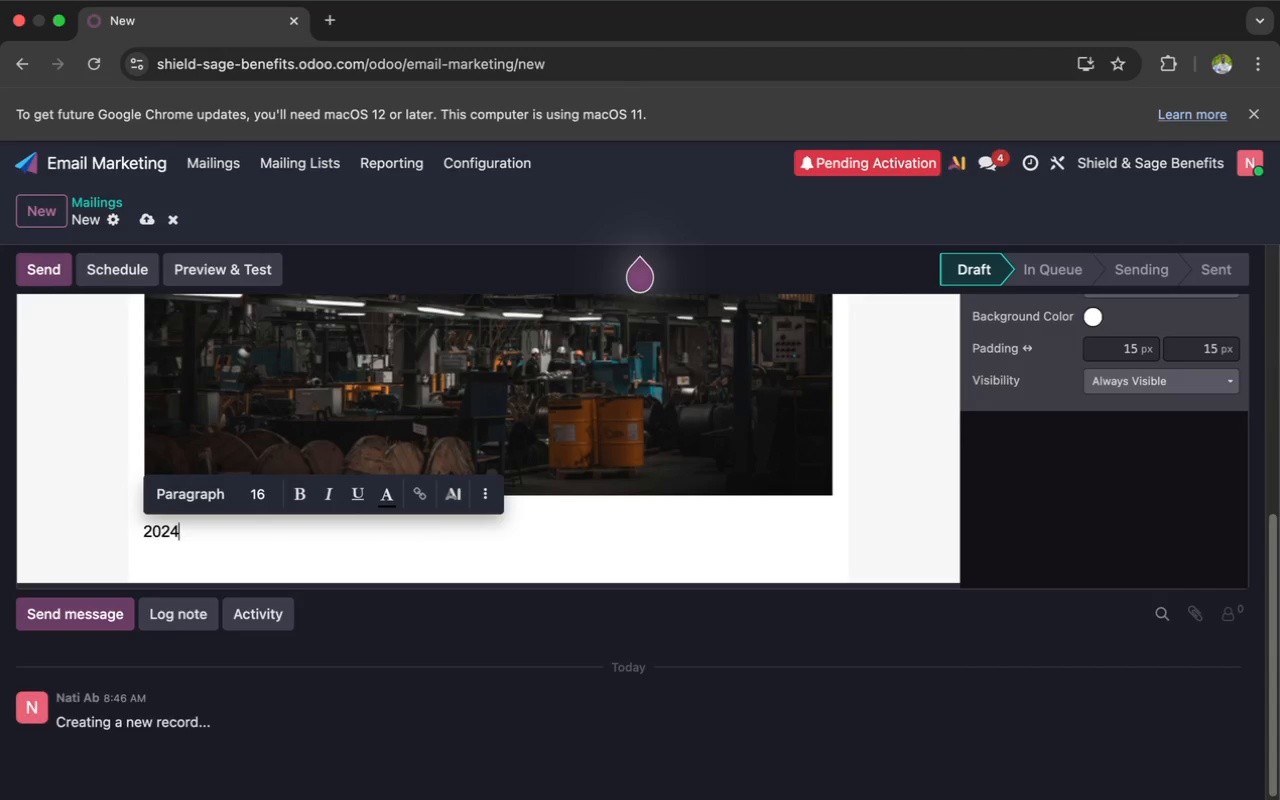 
key(Space)
 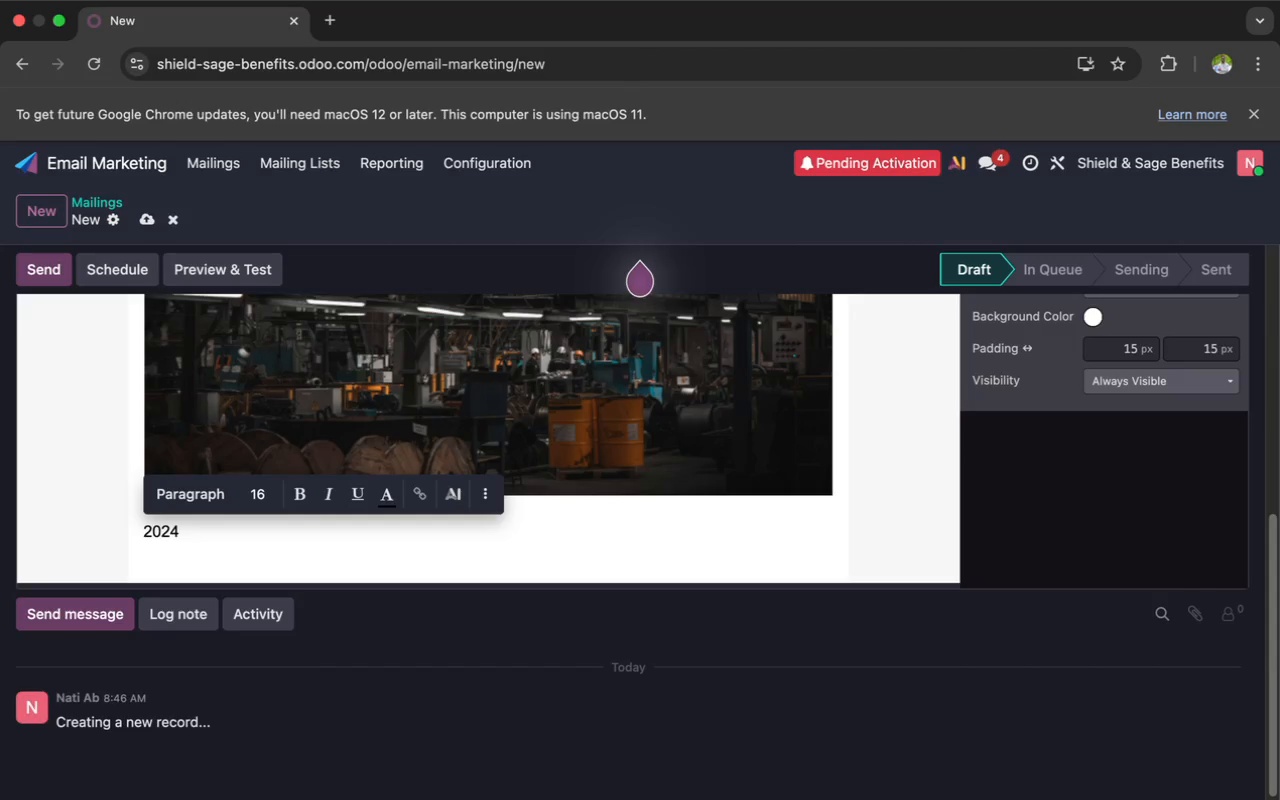 
key(Meta+CommandLeft)
 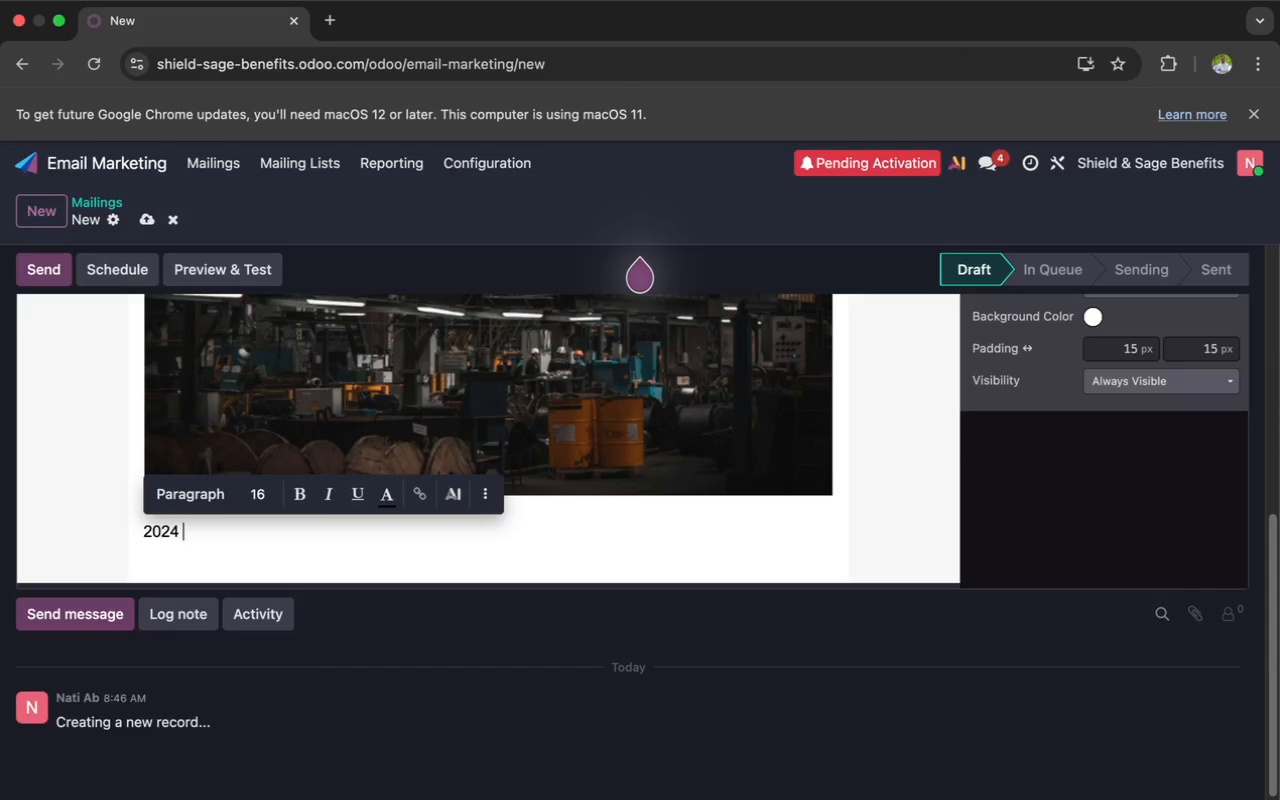 
key(Meta+C)
 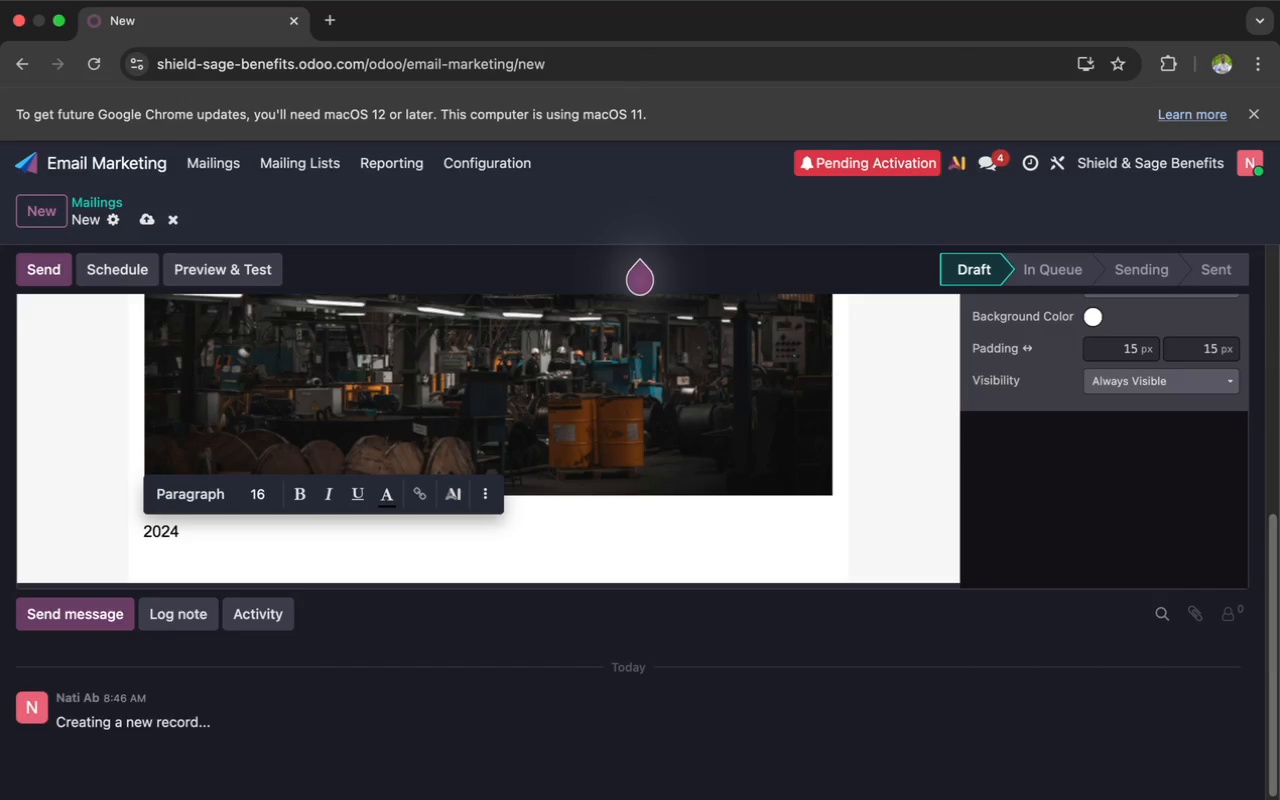 
wait(6.24)
 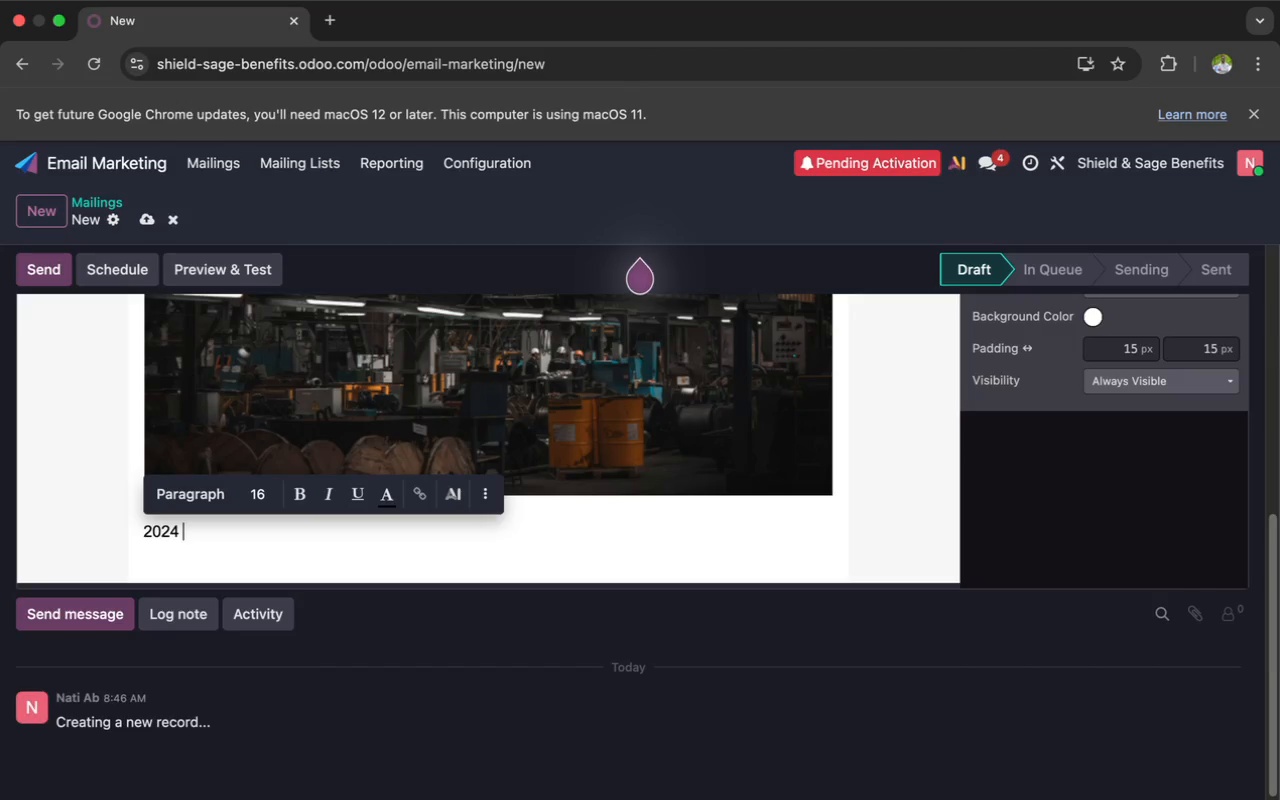 
key(Shift+C)
 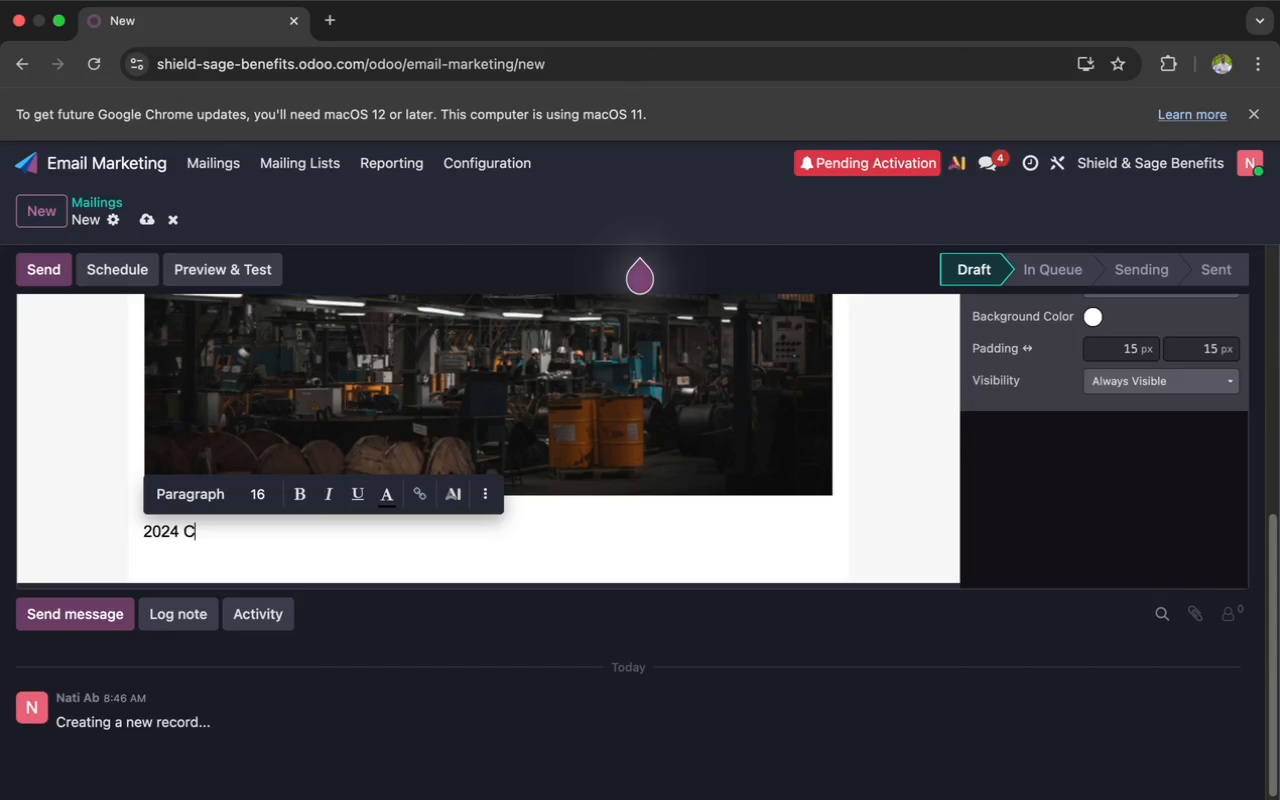 
wait(7.27)
 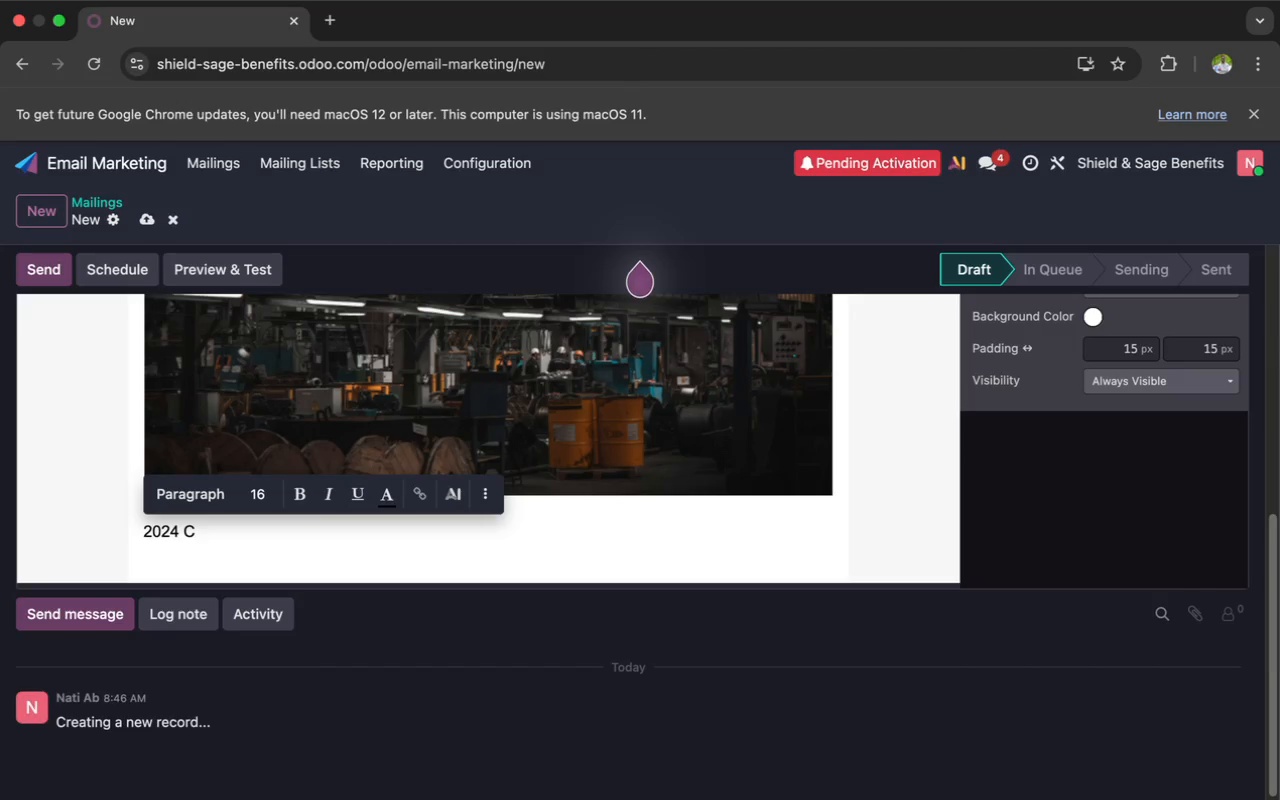 
type(omp)
 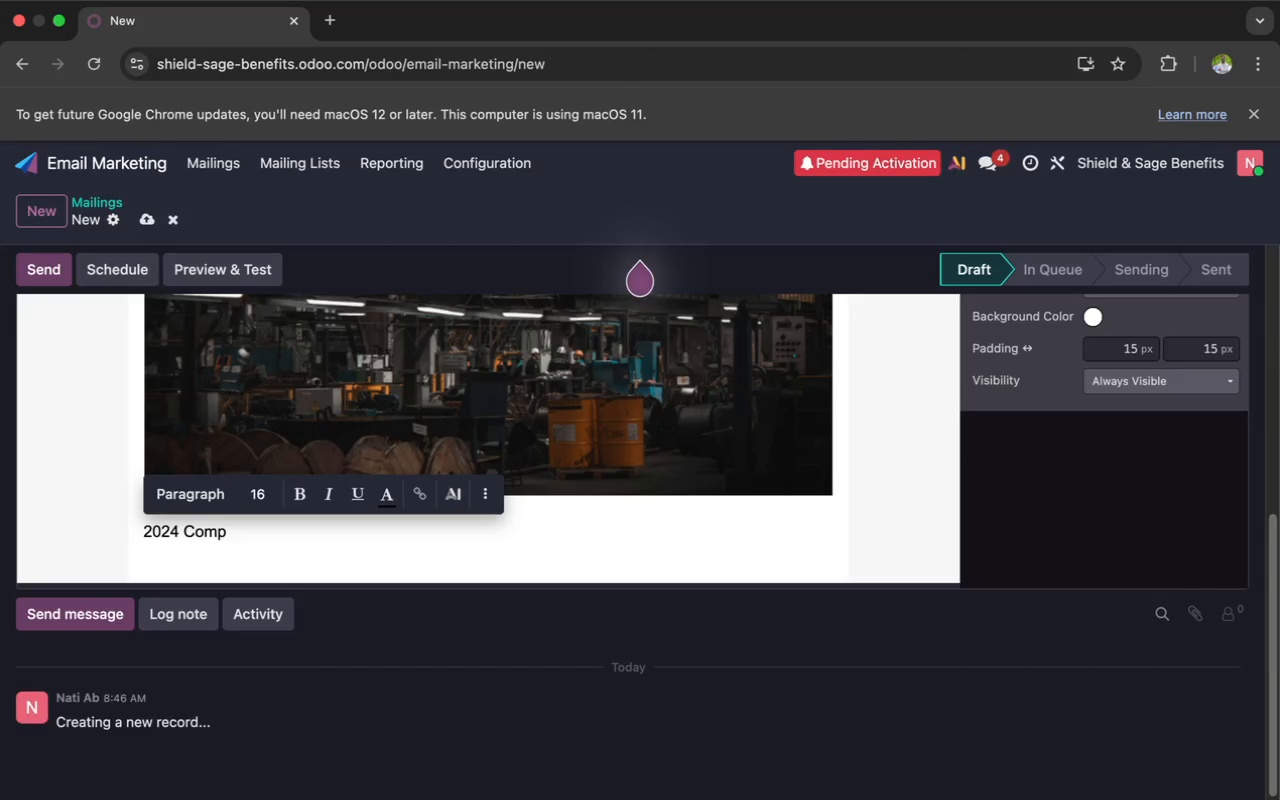 
type(lia)
 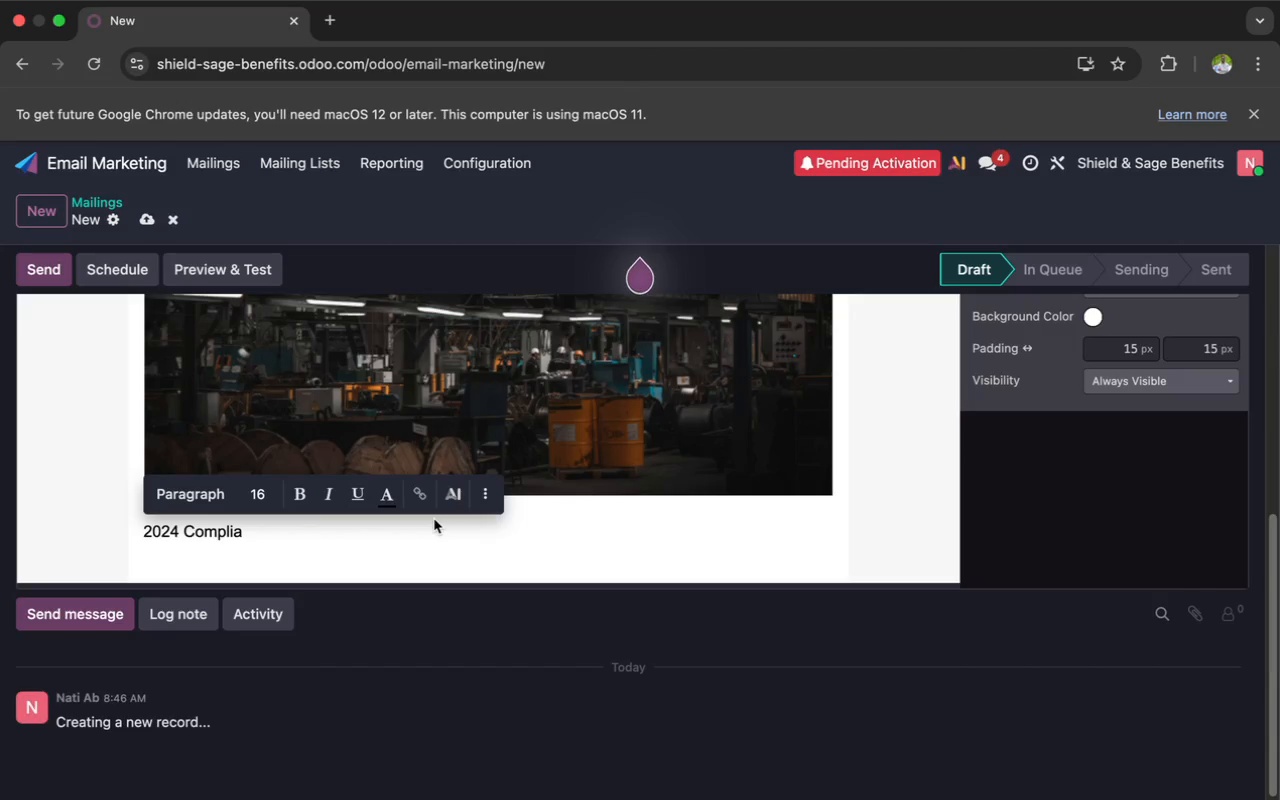 
wait(50.06)
 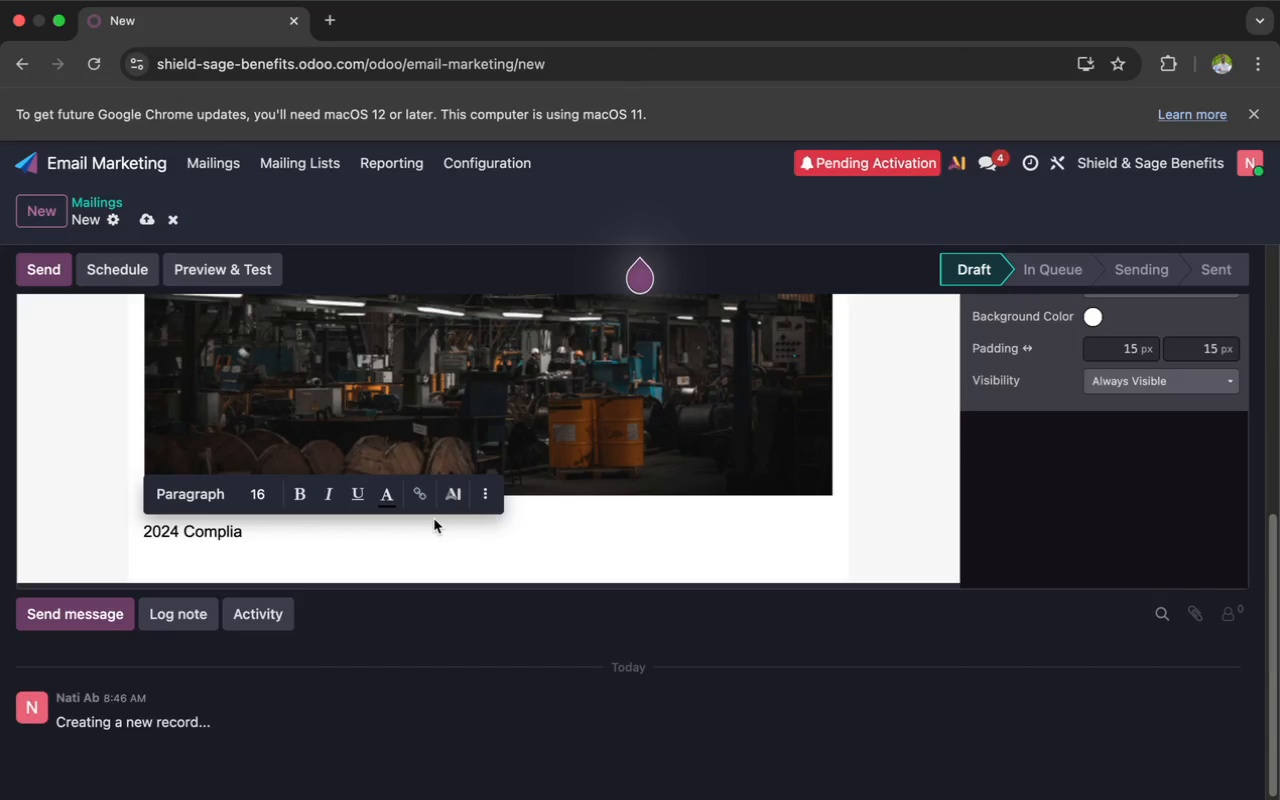 
type(nce)
 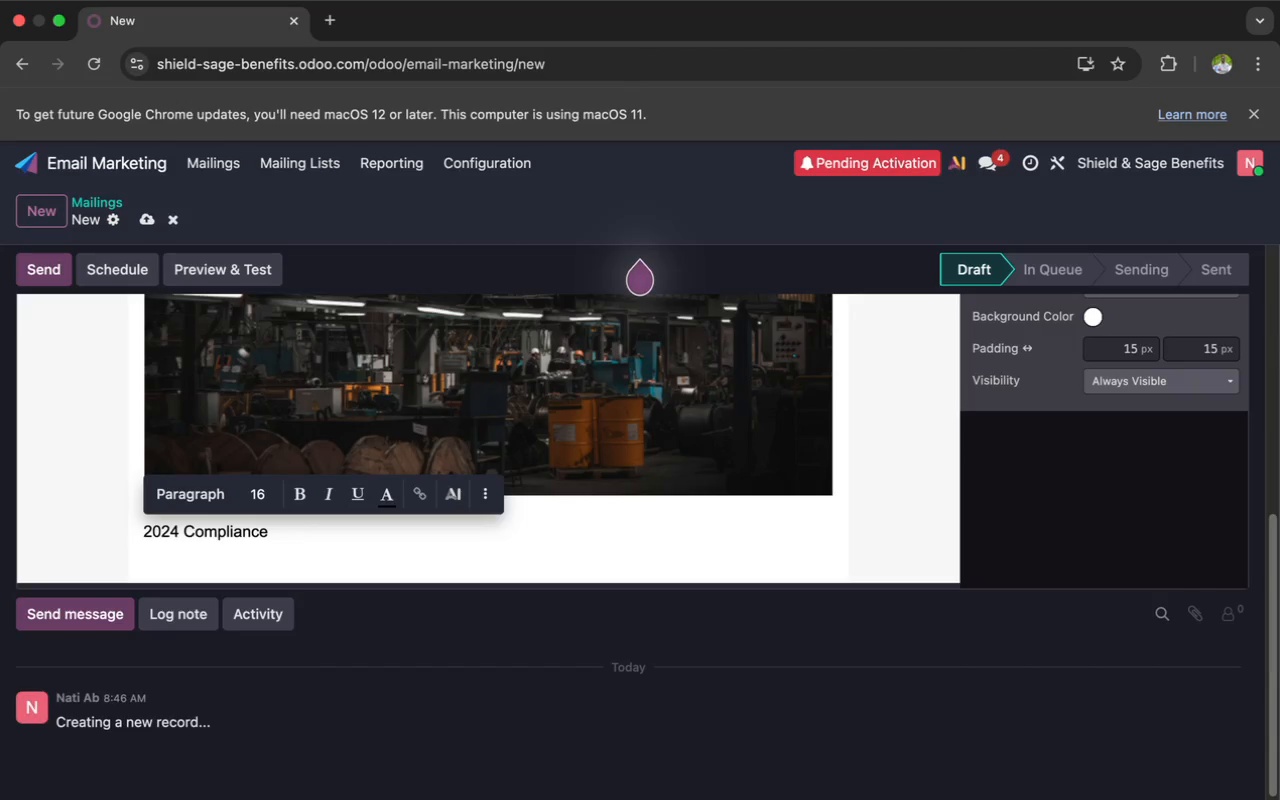 
key(Space)
 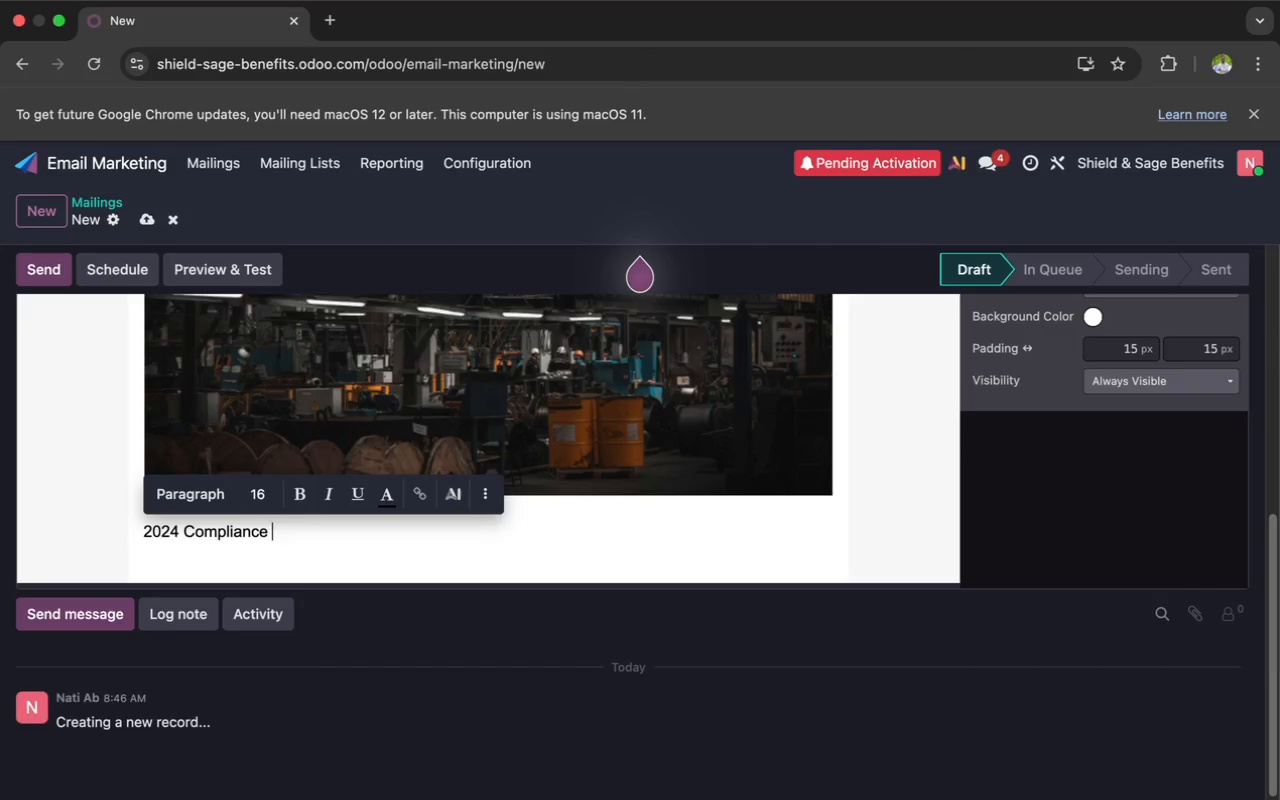 
key(Shift+T)
 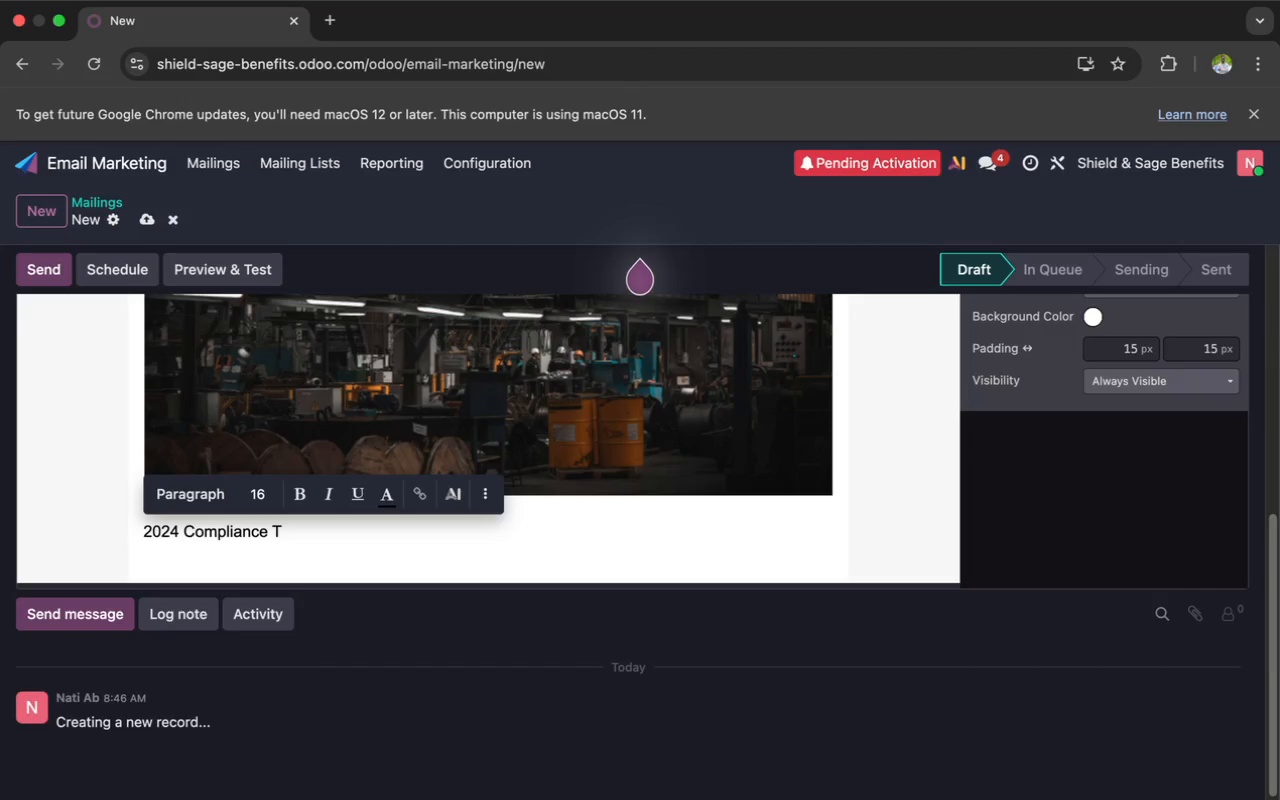 
type(re)
 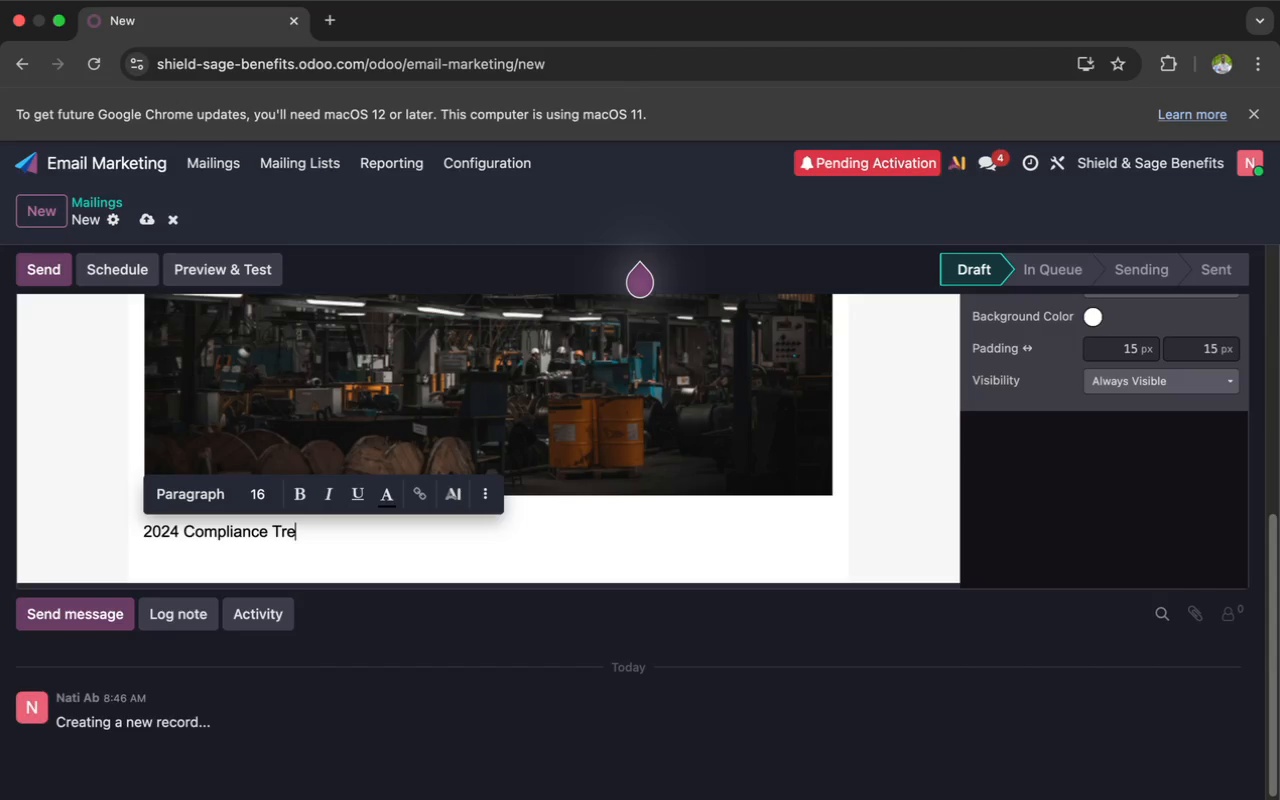 
wait(37.89)
 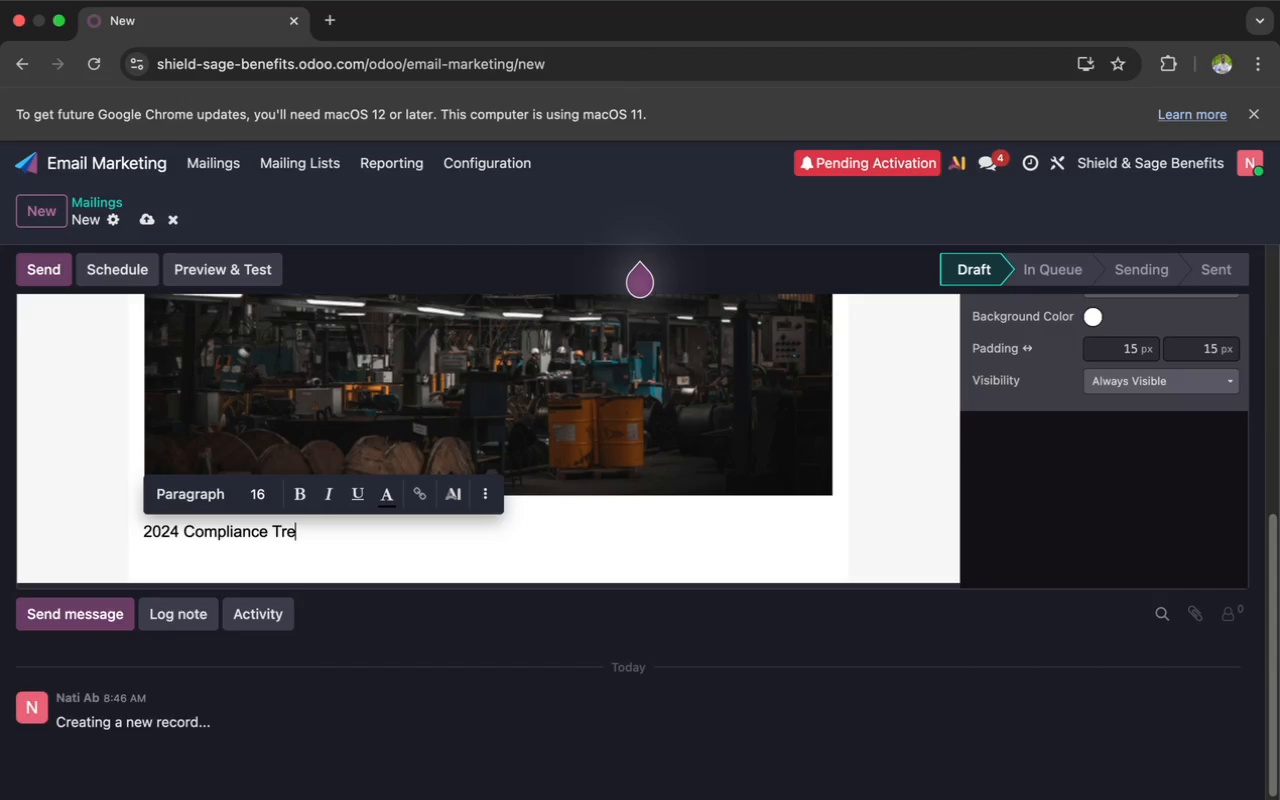 
type(nds for )
 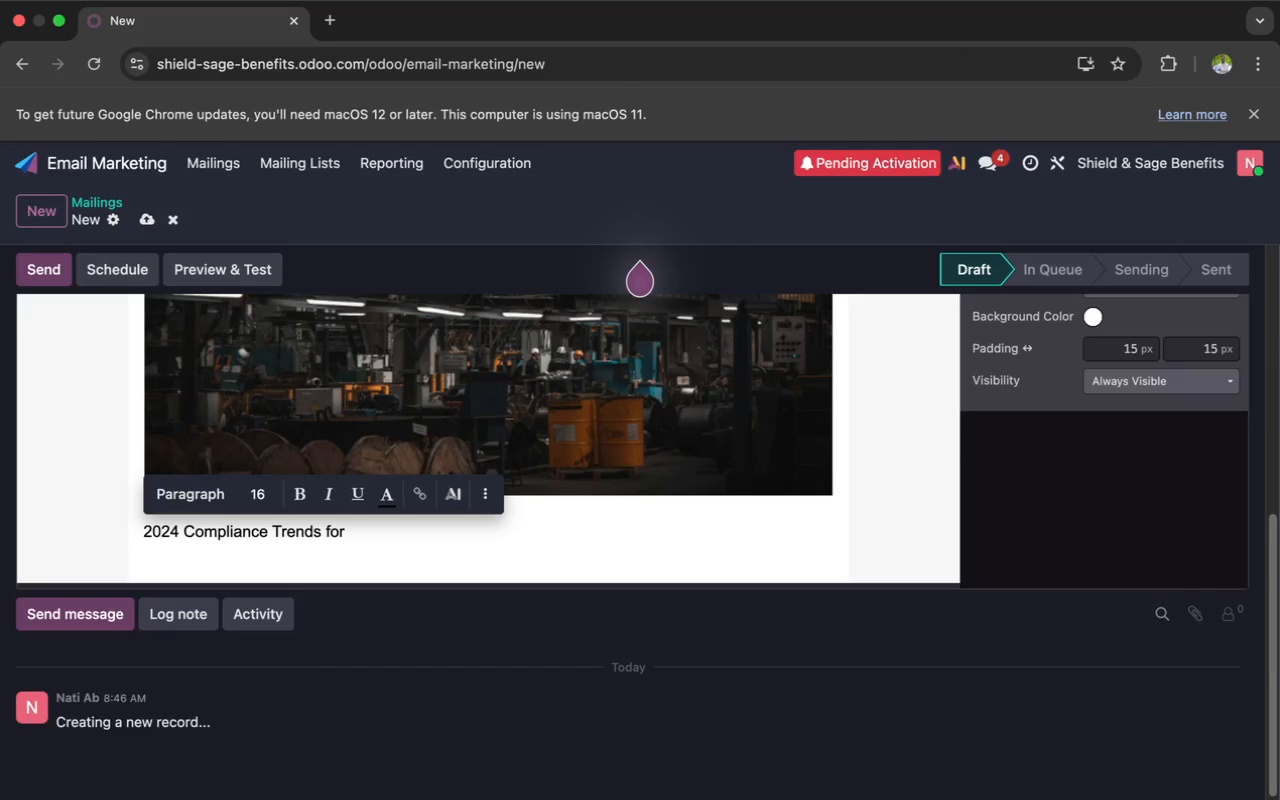 
wait(154.09)
 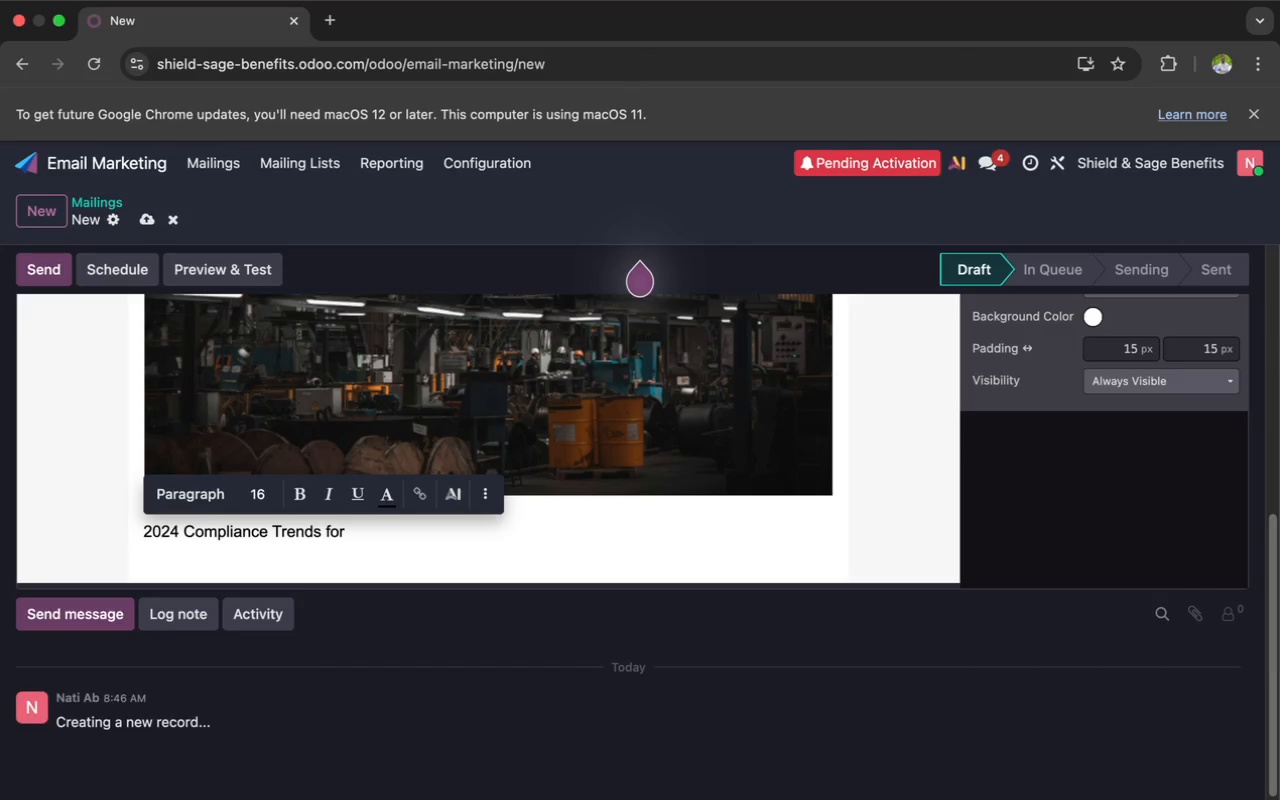 
hold_key(key=ShiftLeft, duration=0.5)
 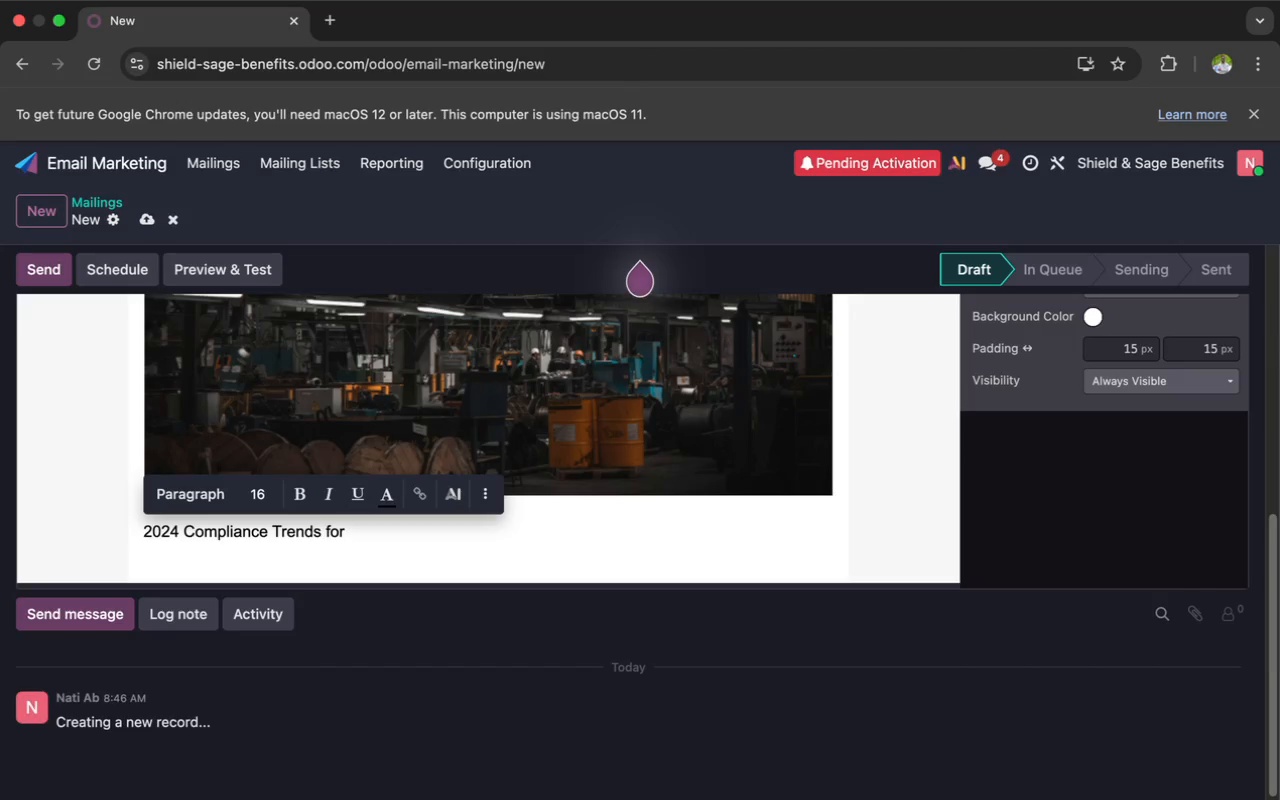 
key(Shift+M)
 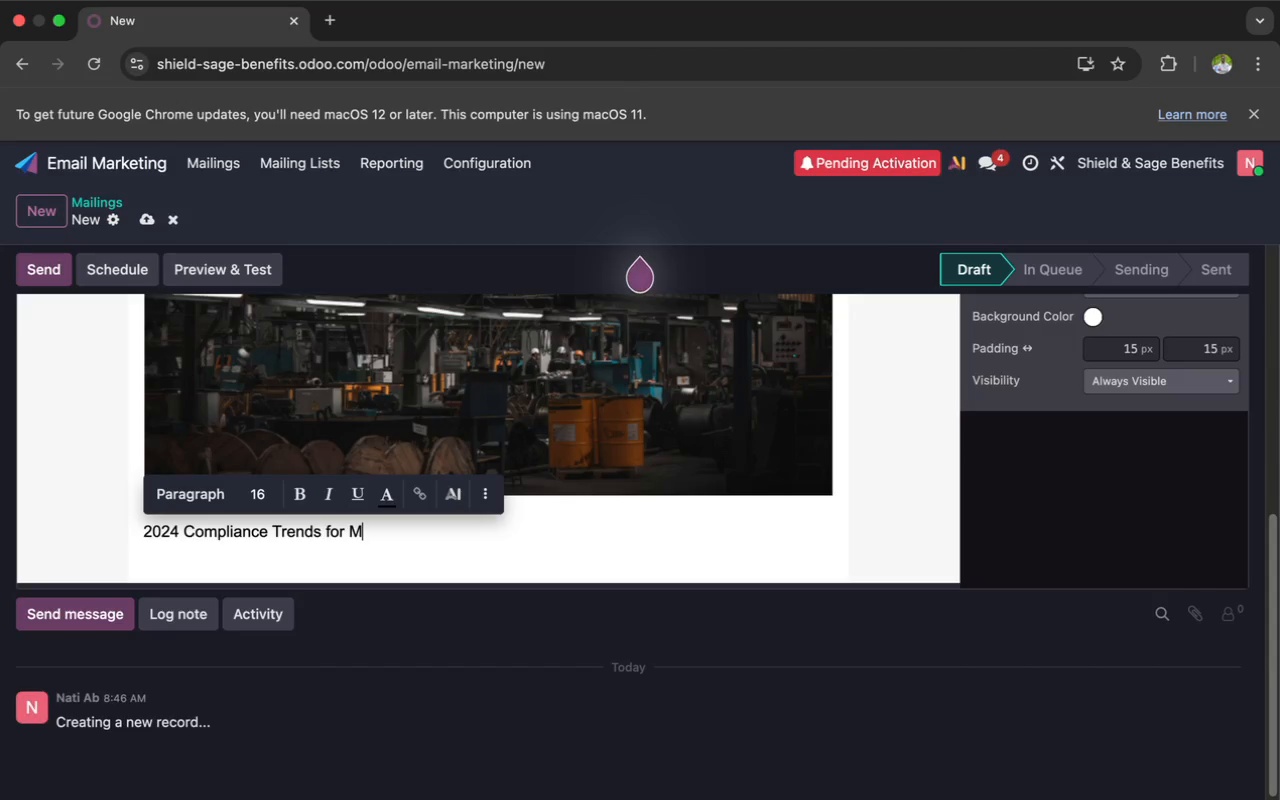 
wait(55.04)
 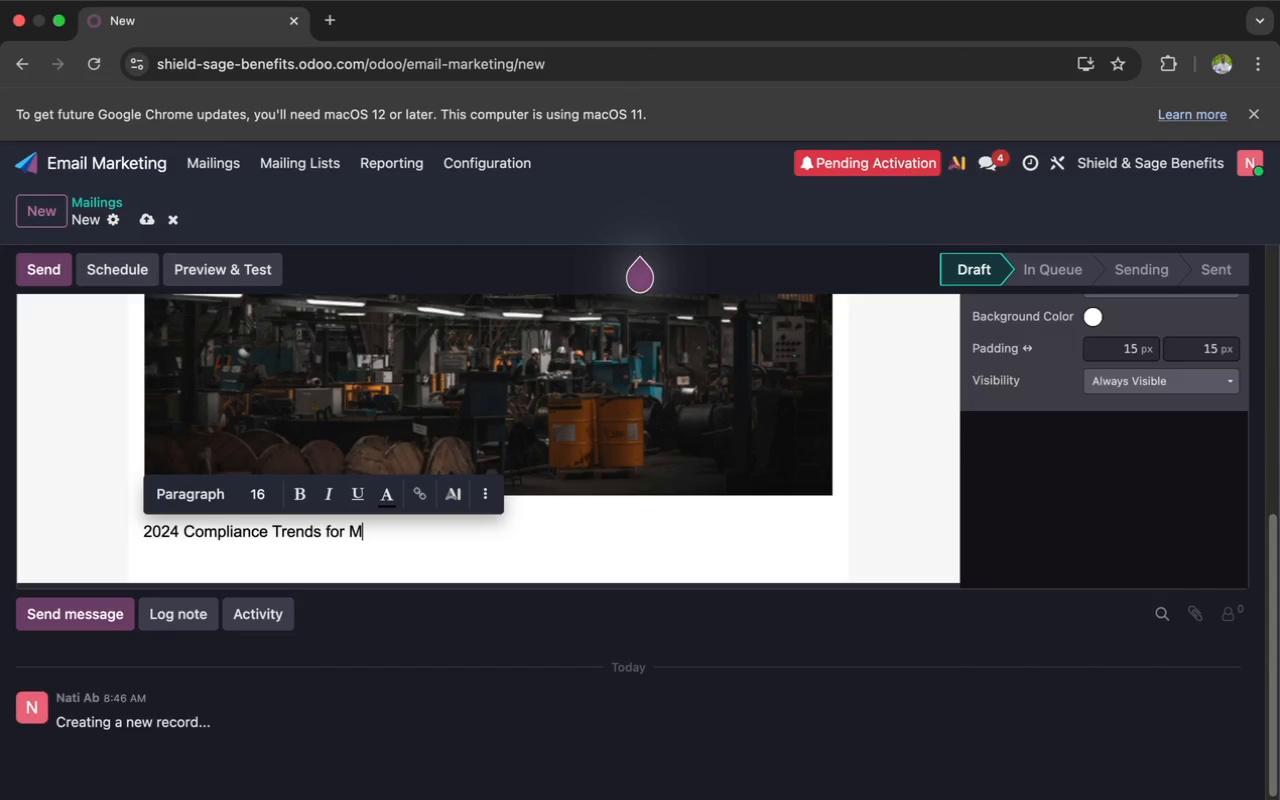 
type(an)
 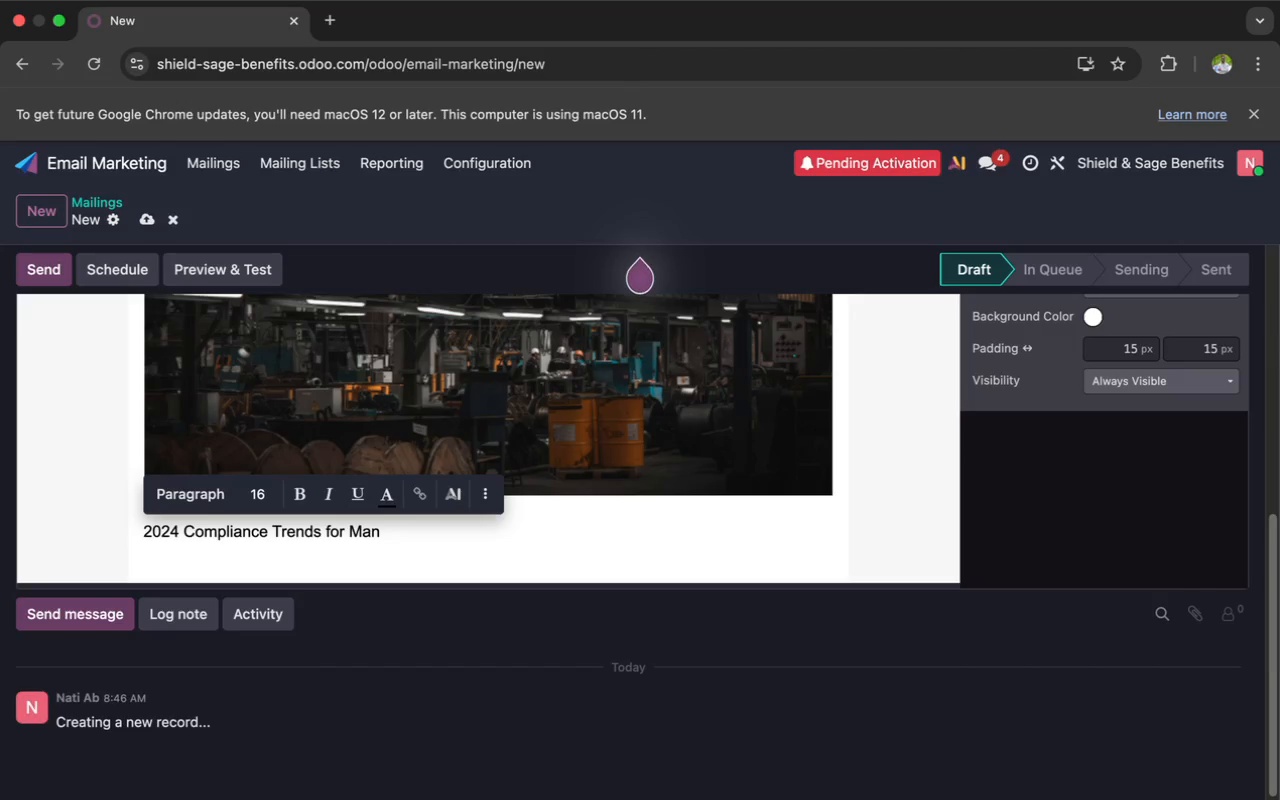 
type(ufacturing)
 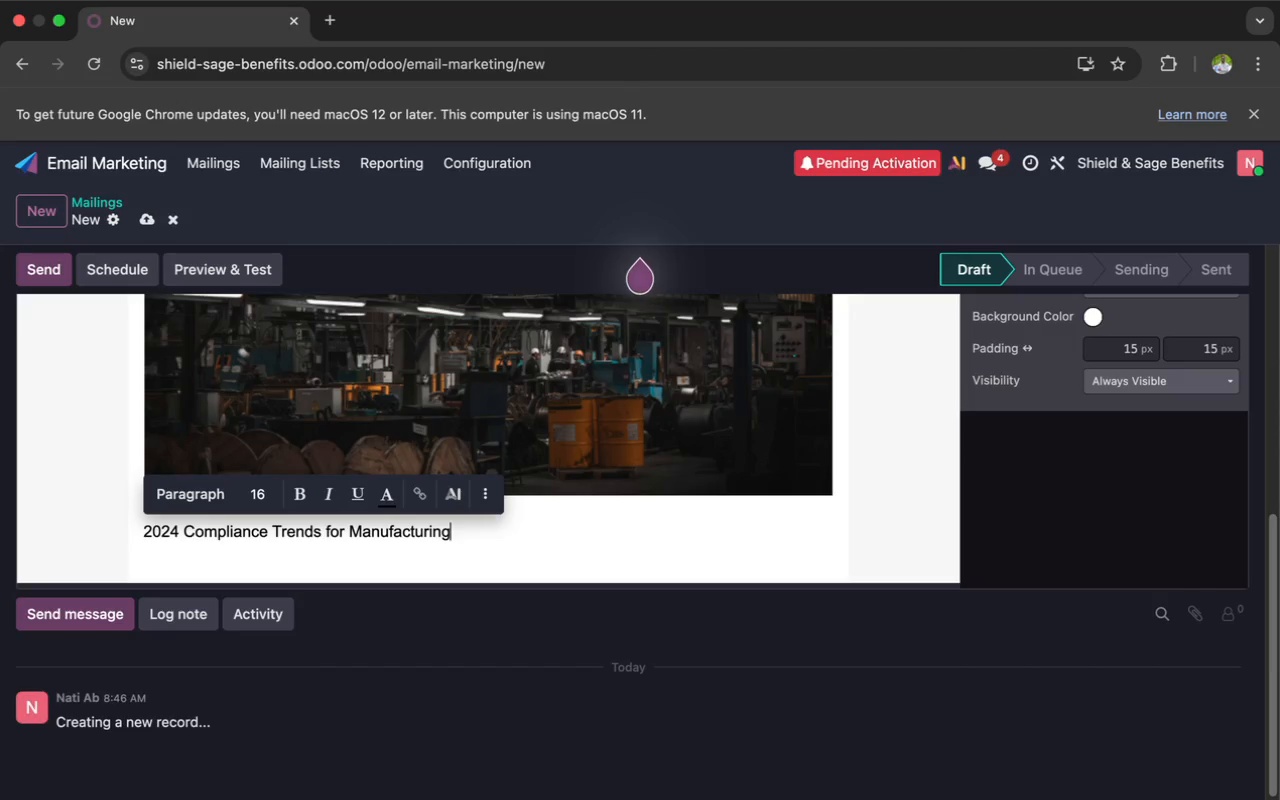 
wait(5.23)
 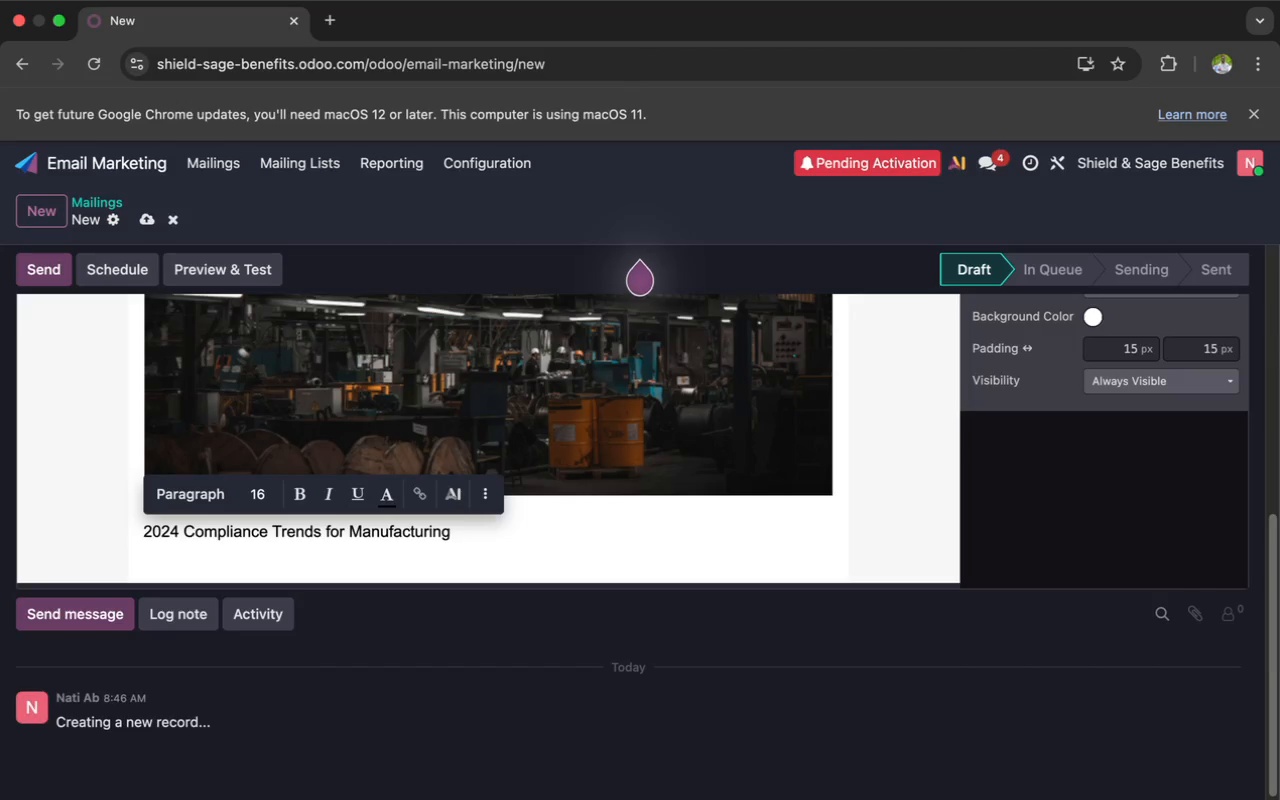 
type( Employer)
 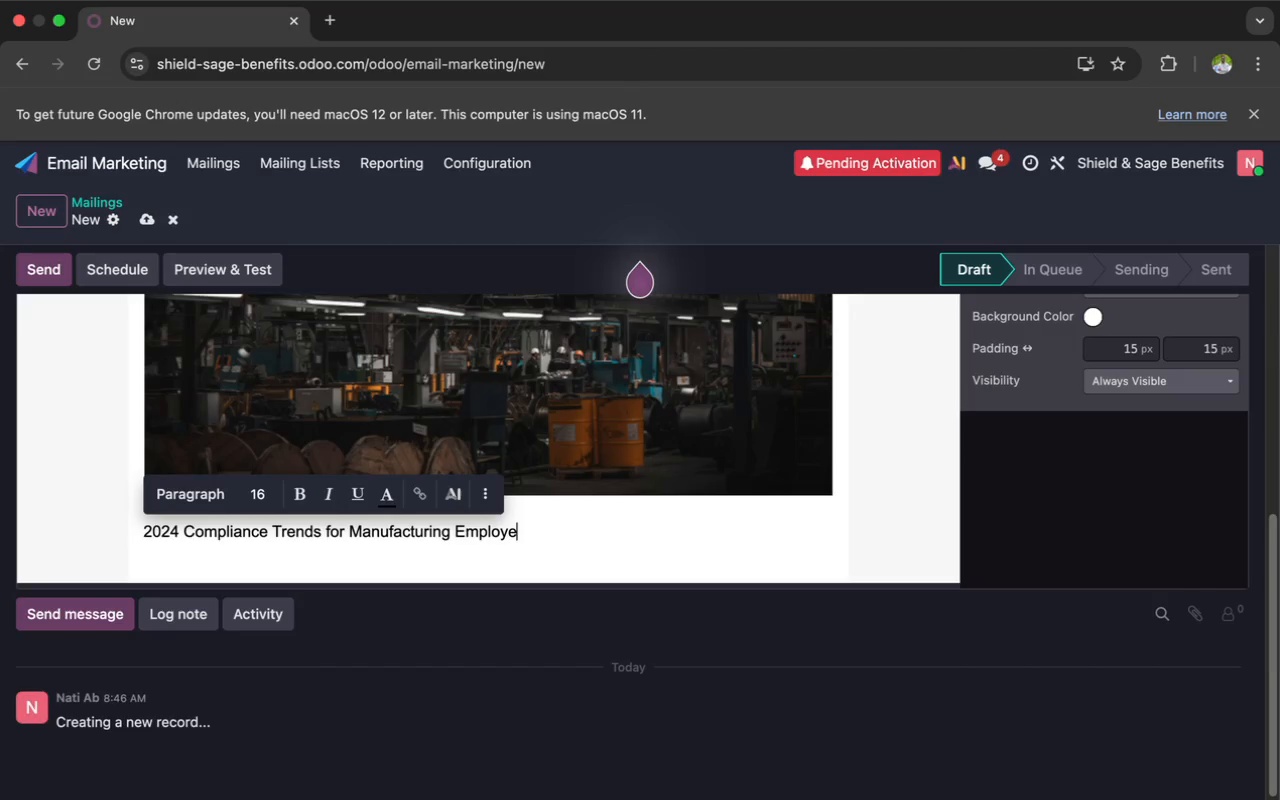 
key(S)
 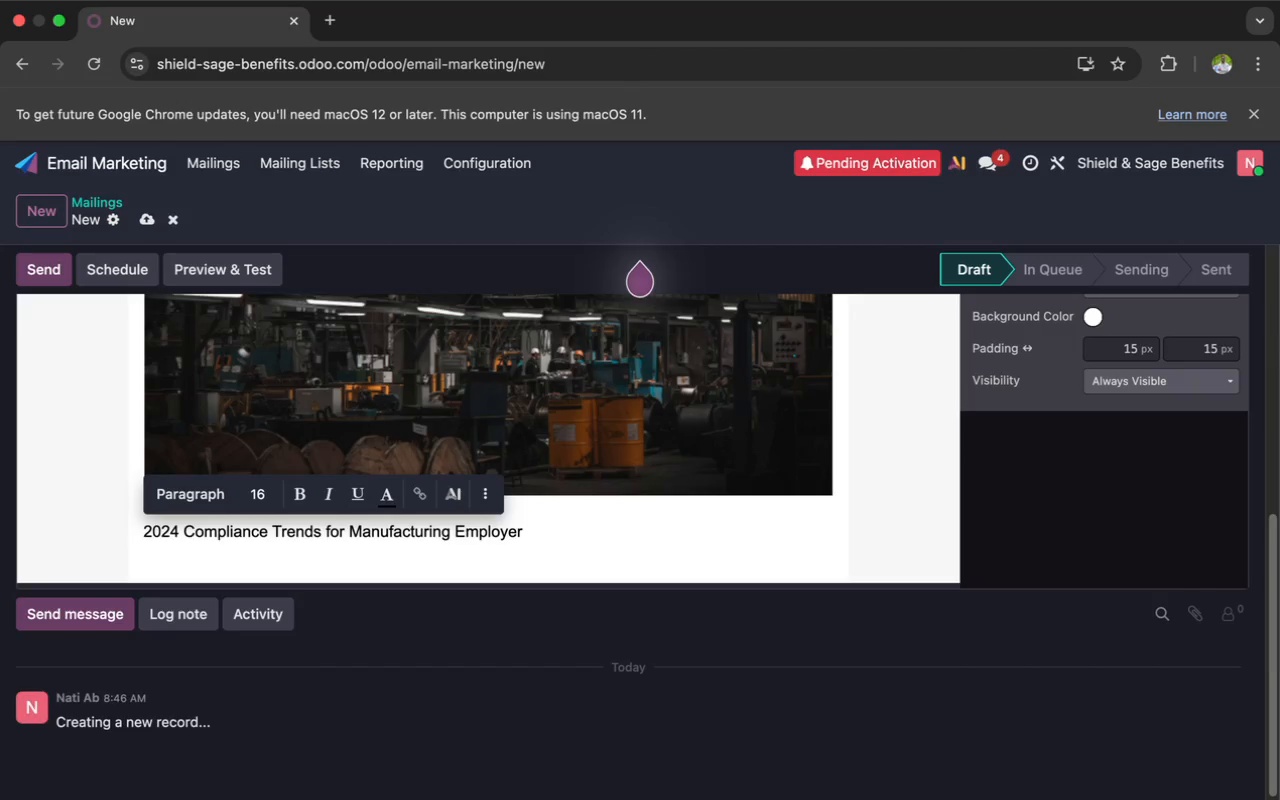 
key(Space)
 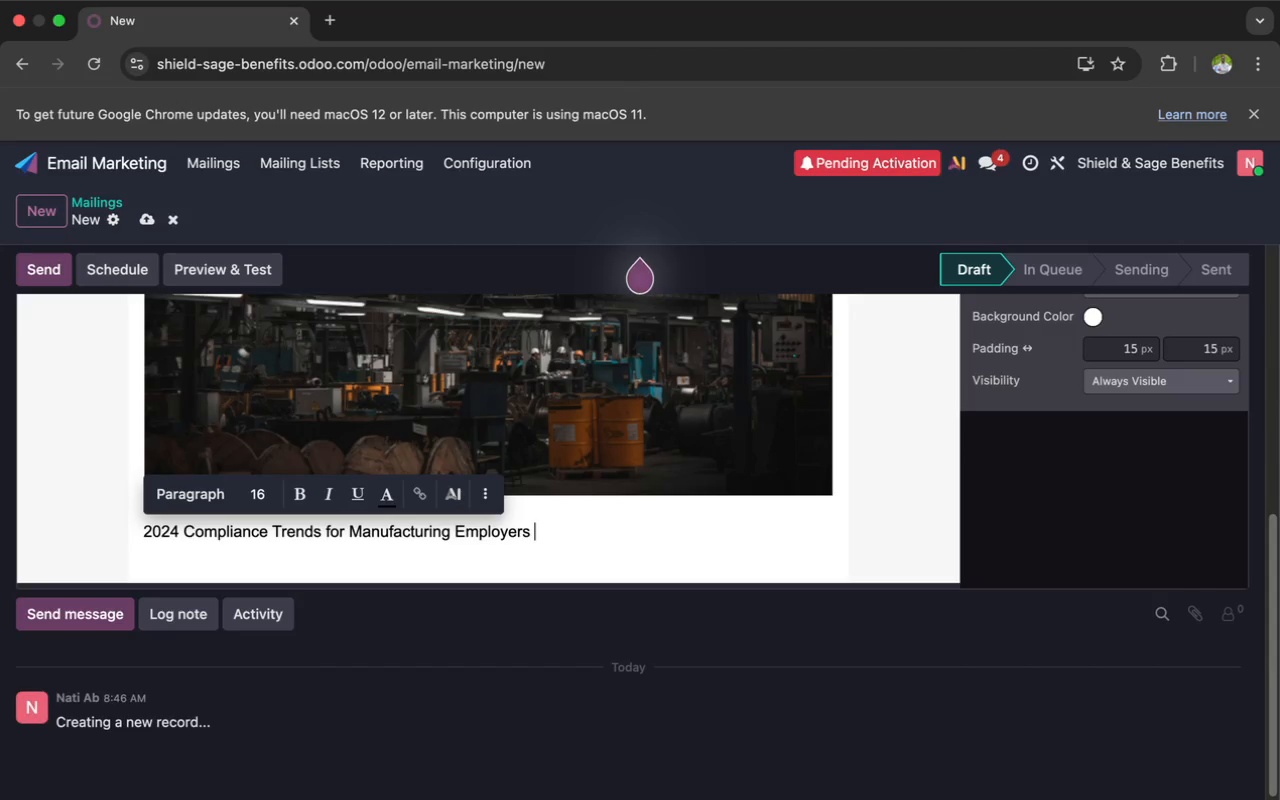 
wait(17.58)
 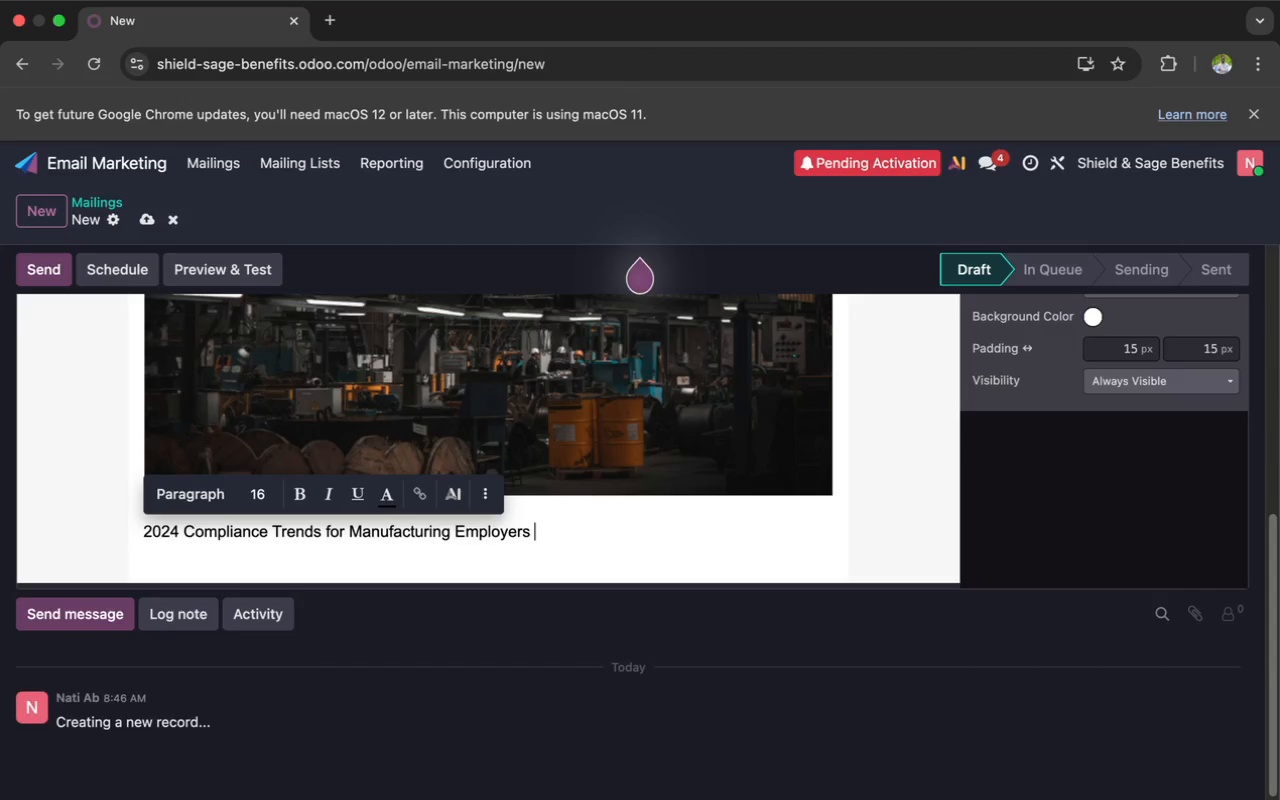 
key(Enter)
 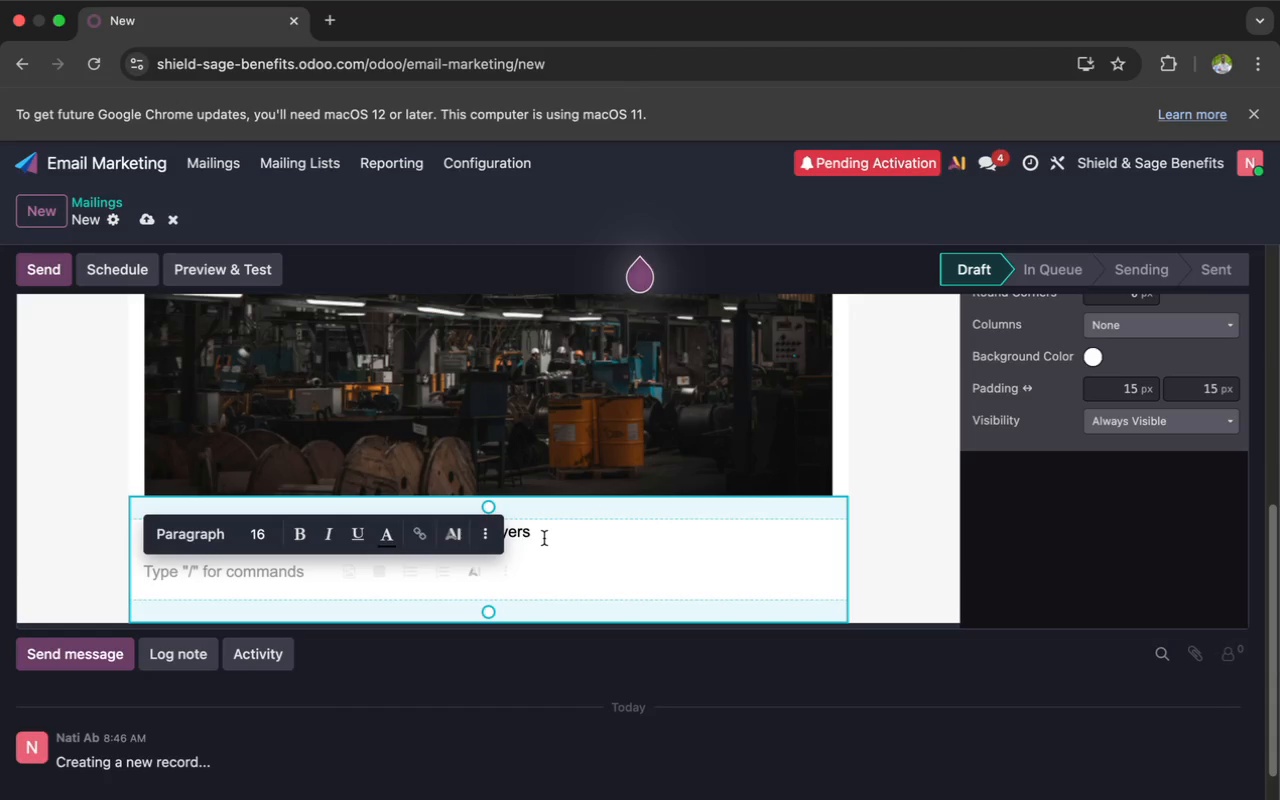 
wait(51.31)
 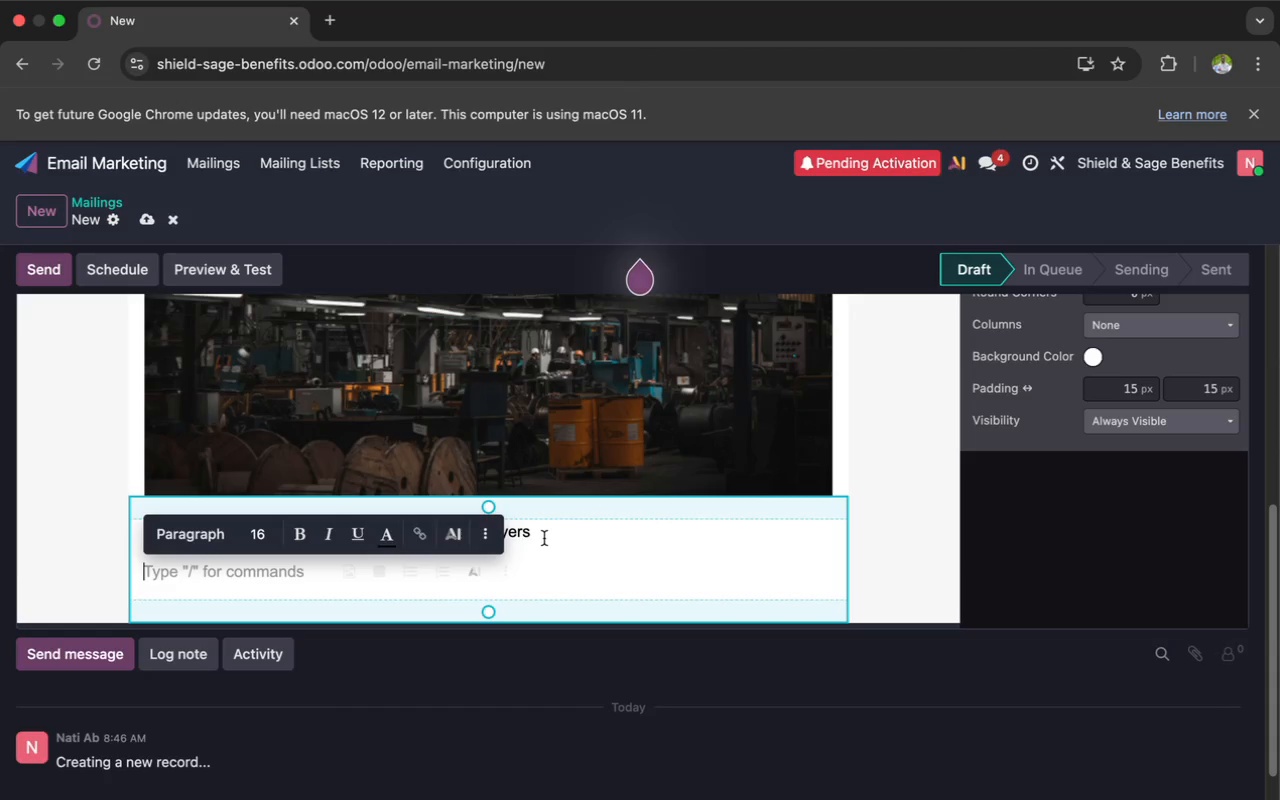 
type(Hi)
 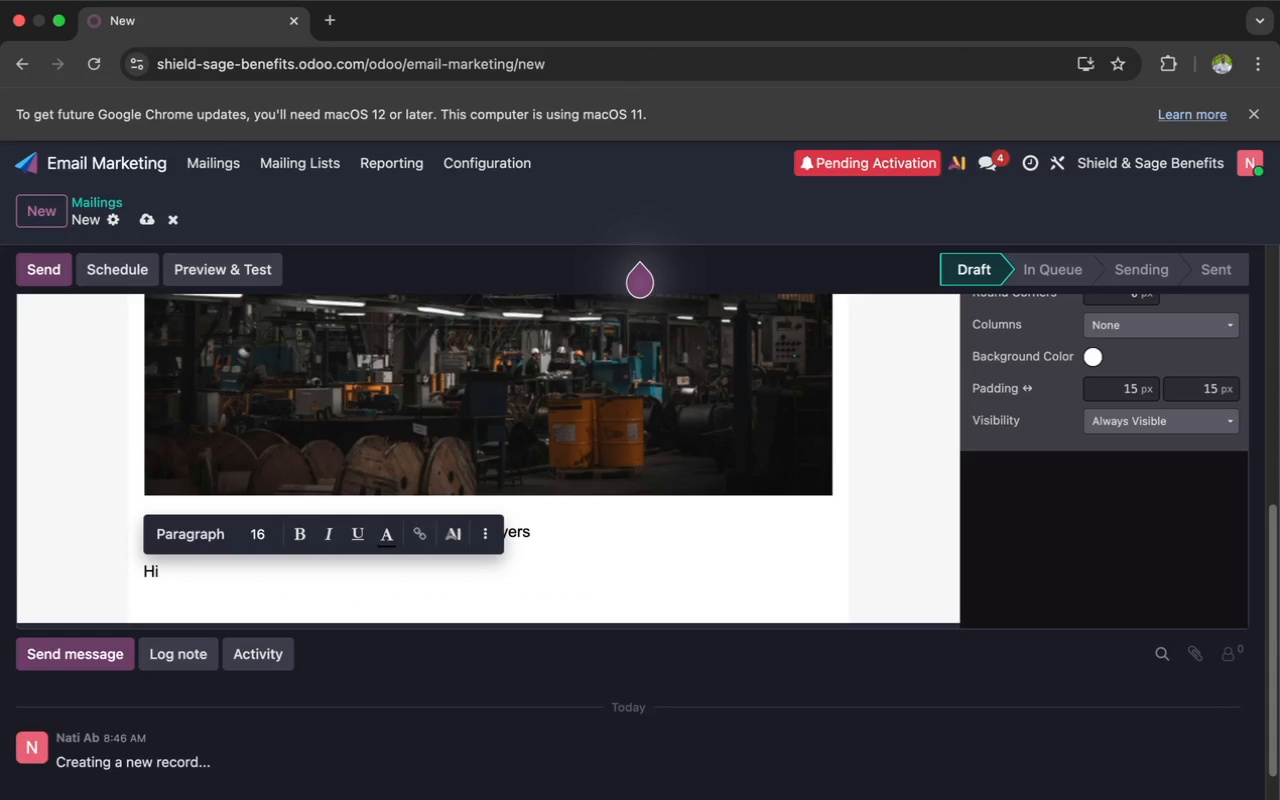 
key(Backspace)
type(ello {{ object.name }}`)
 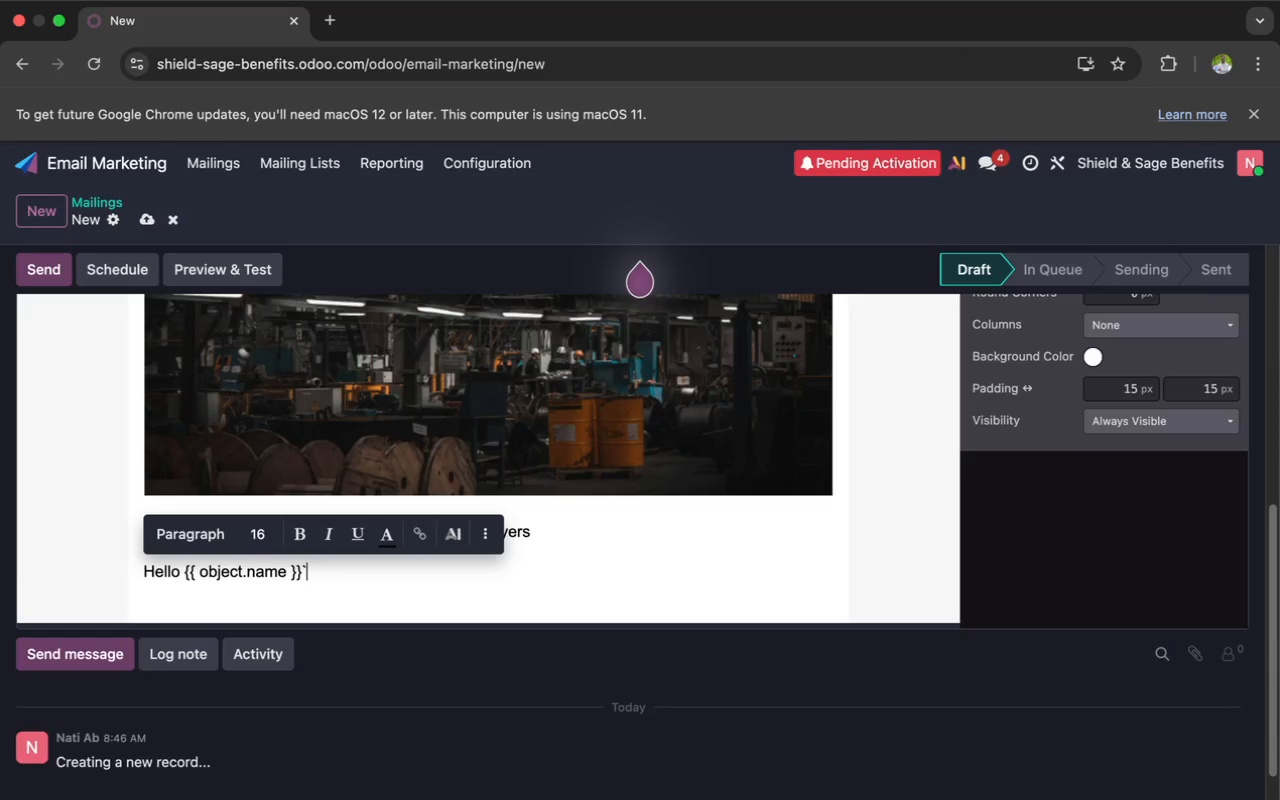 
key(ArrowLeft)
 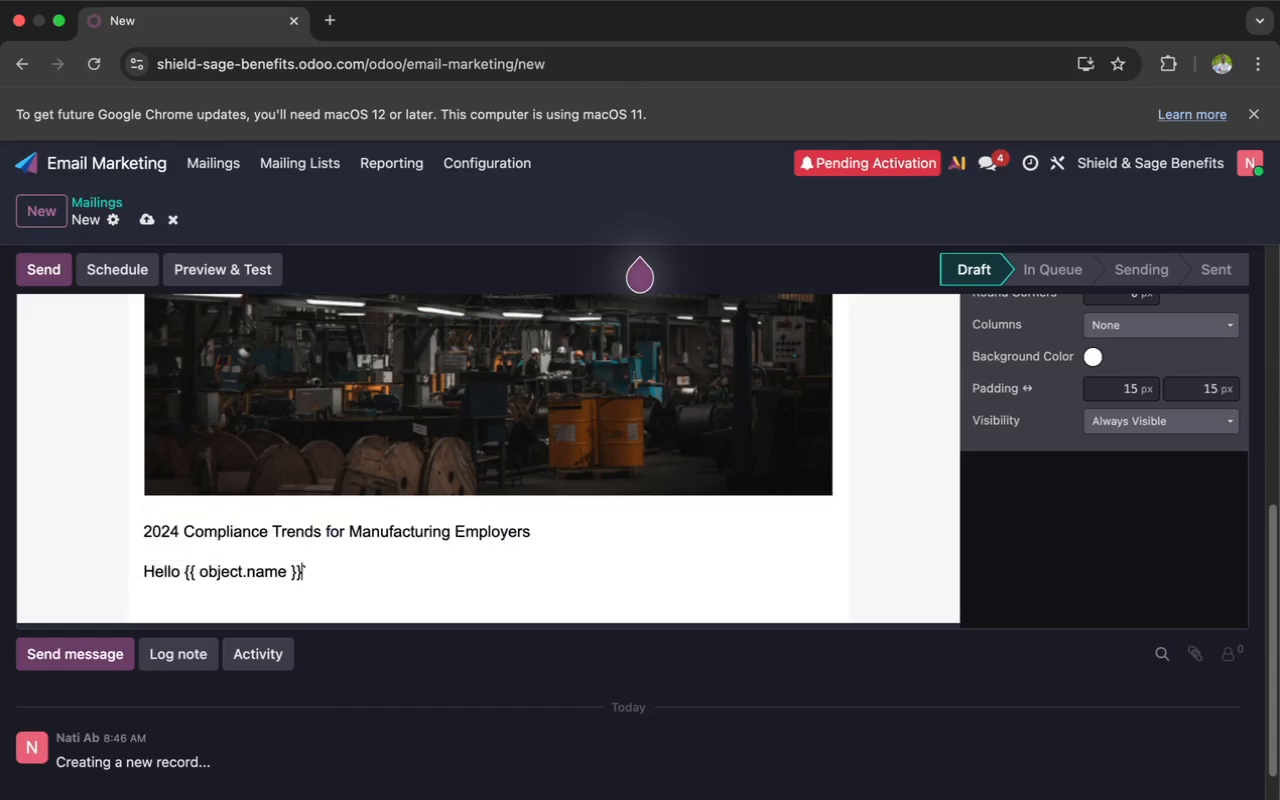 
key(ArrowLeft)
 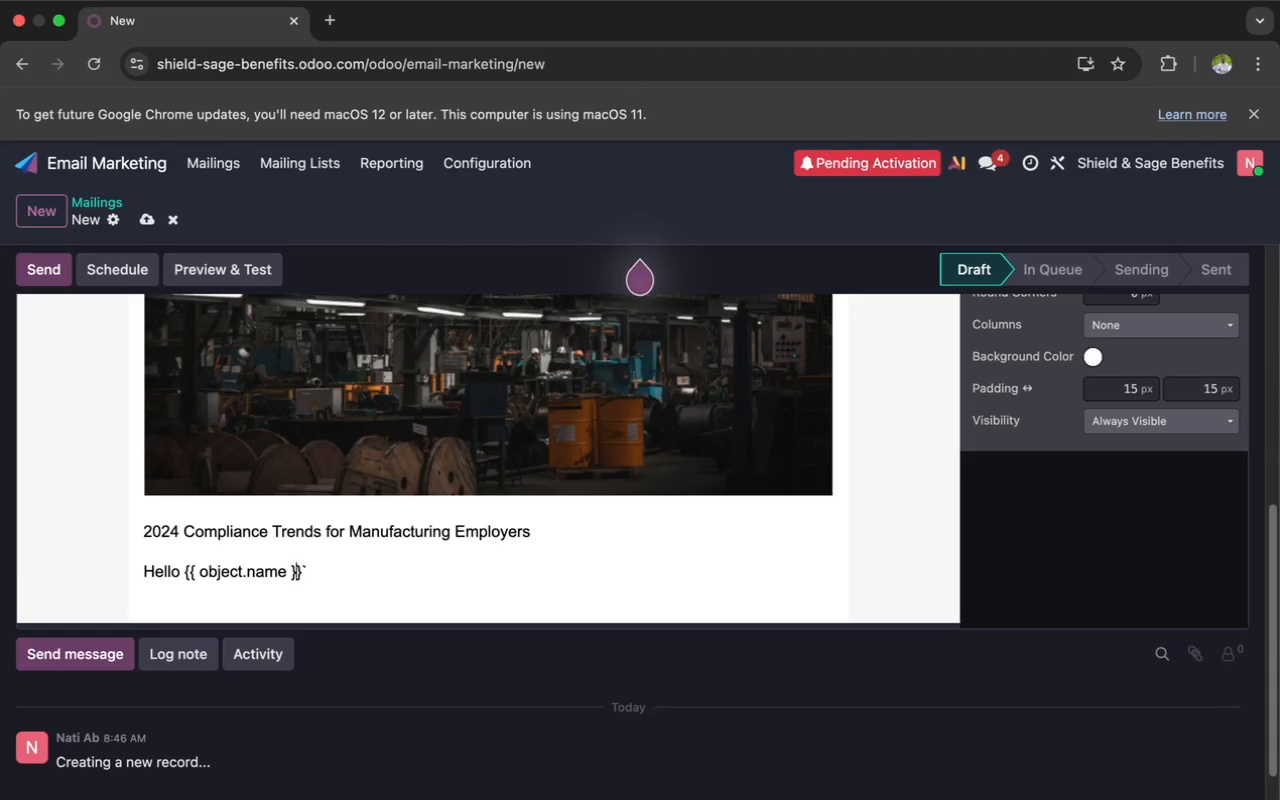 
key(ArrowLeft)
 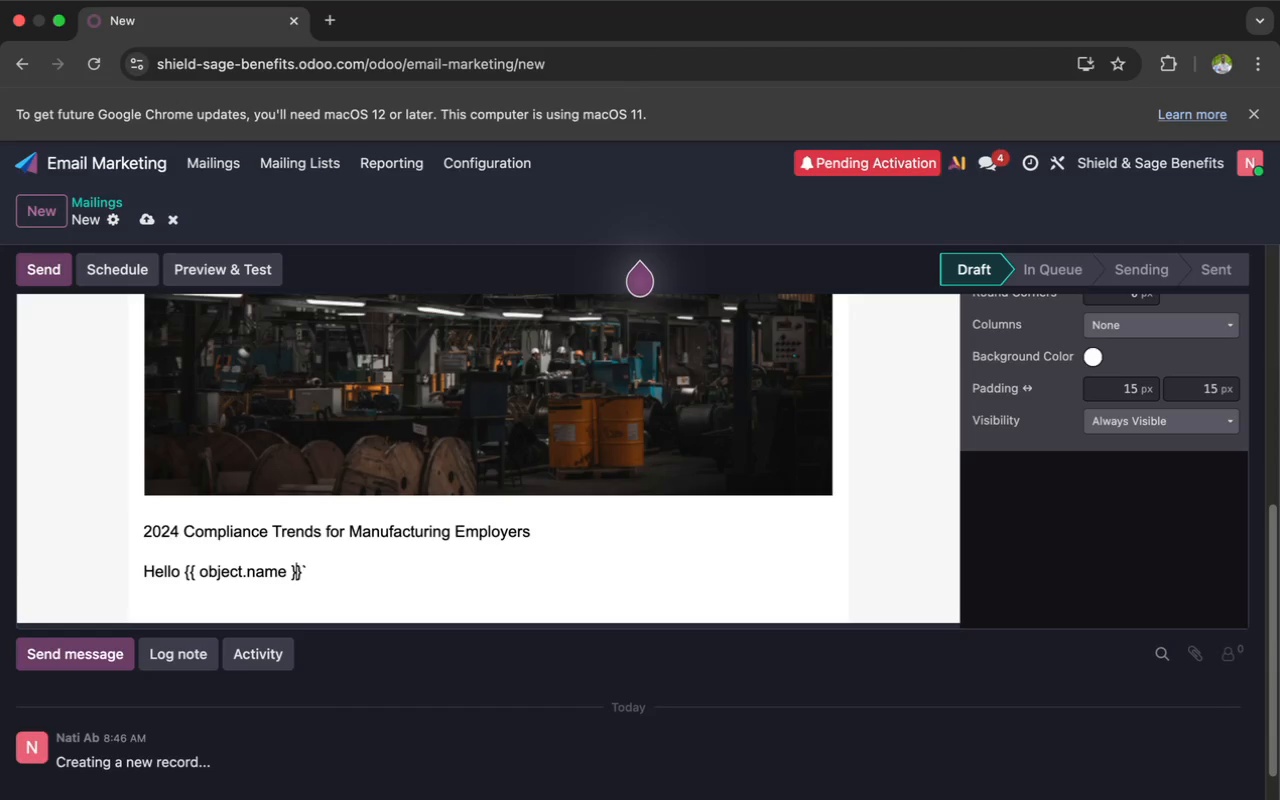 
key(ArrowLeft)
 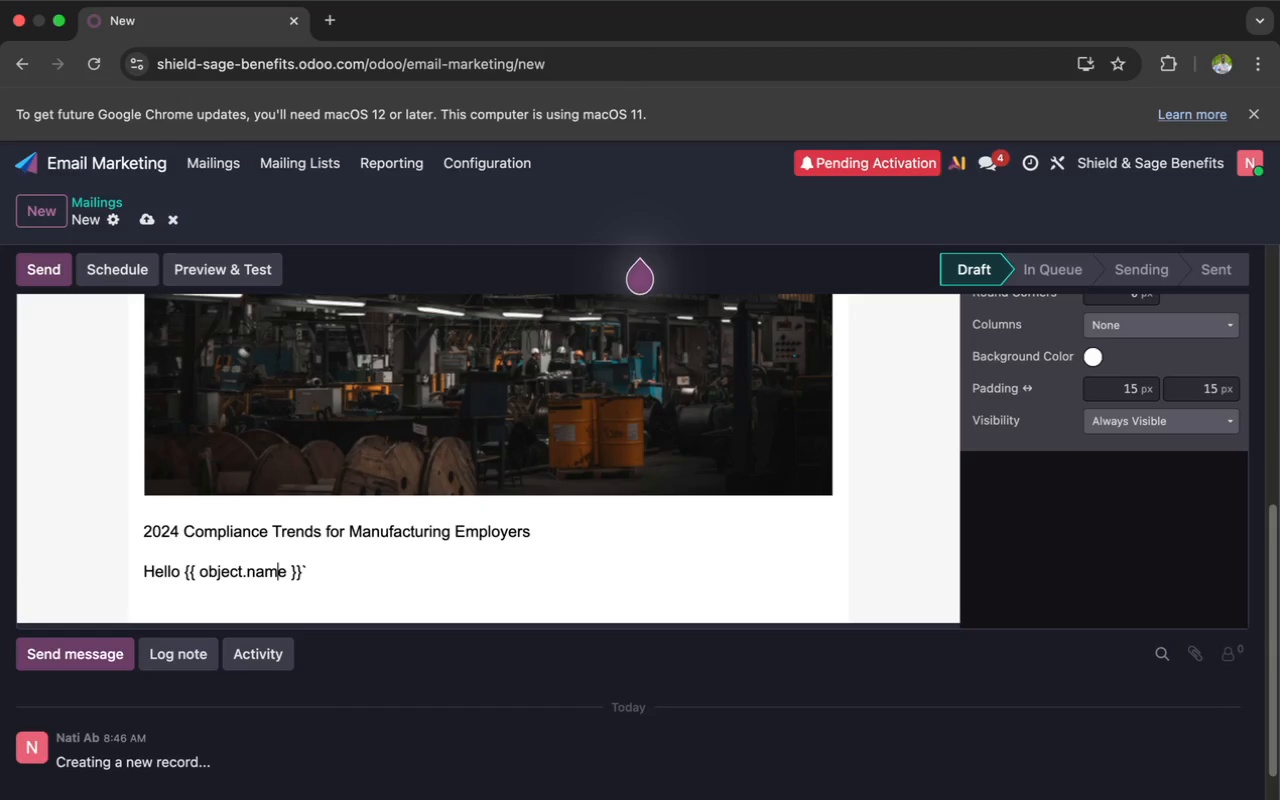 
hold_key(key=ArrowLeft, duration=0.54)
 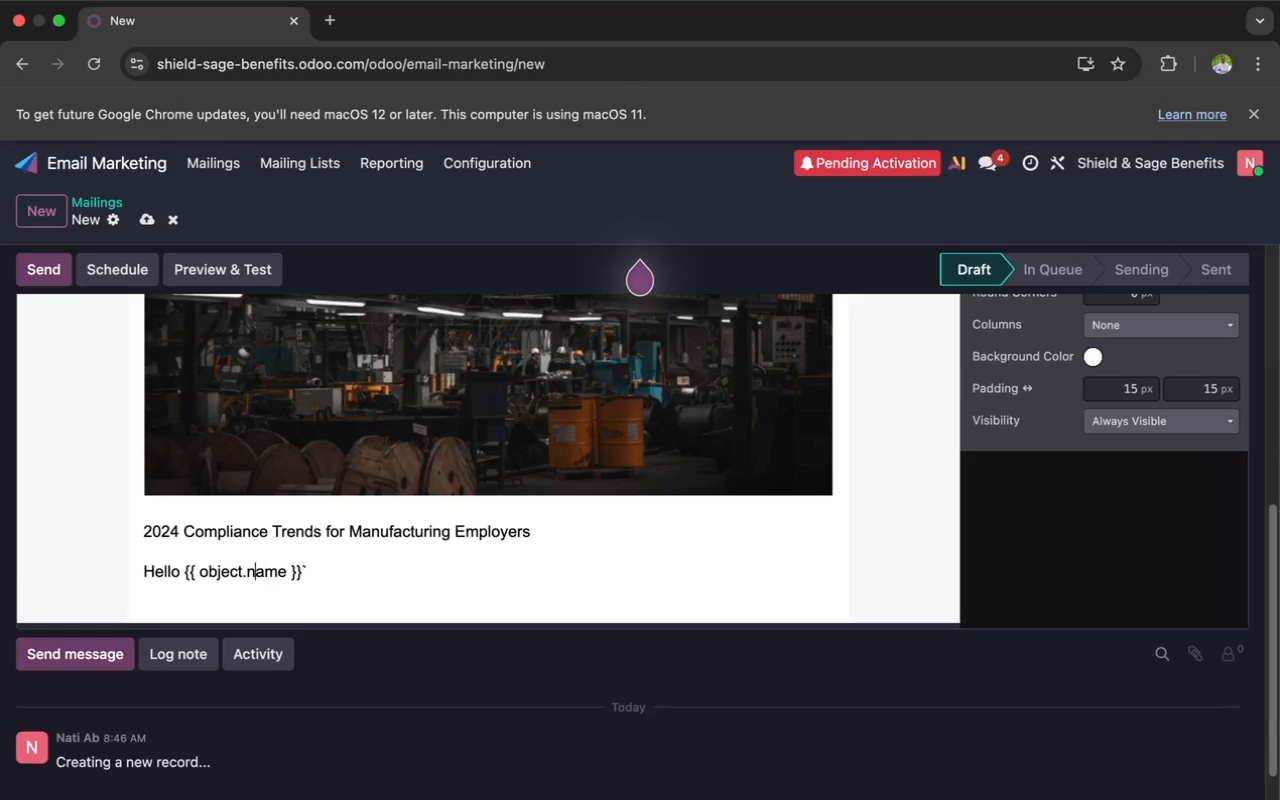 
key(ArrowLeft)
 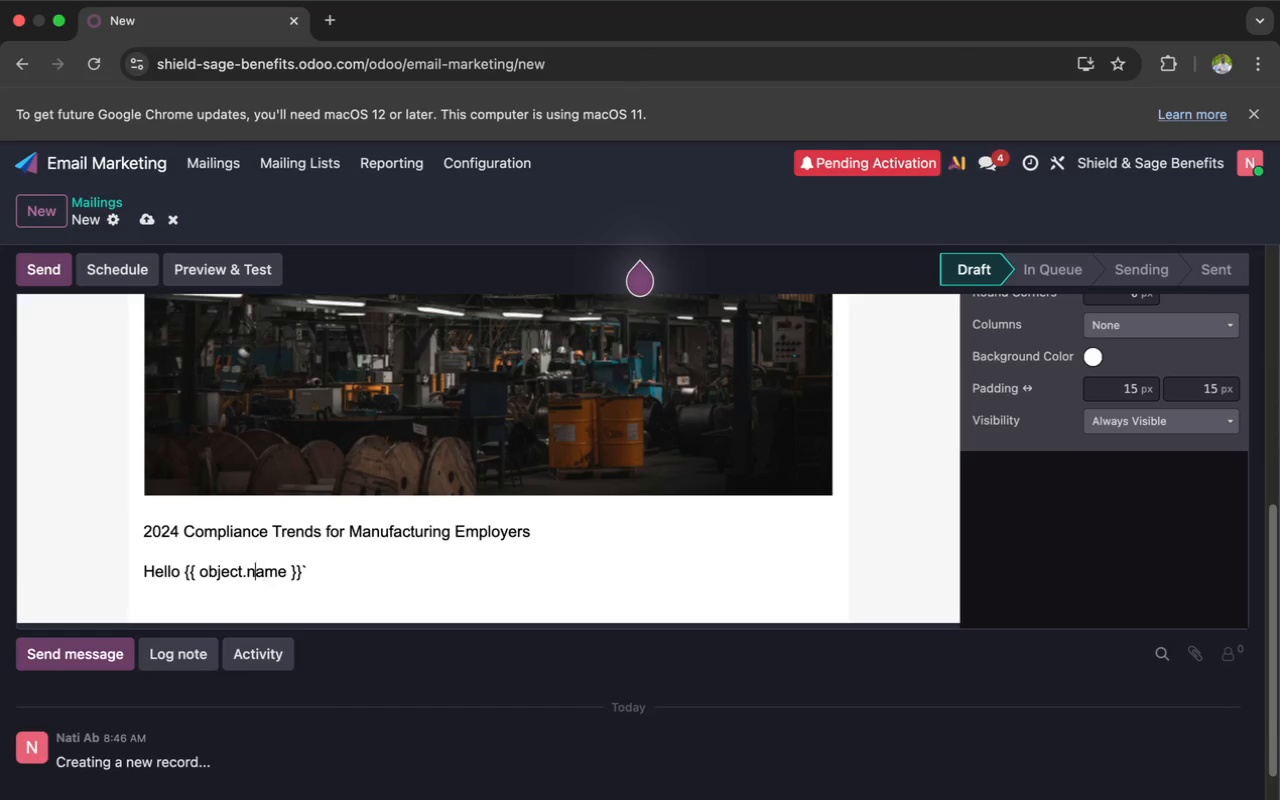 
key(ArrowLeft)
 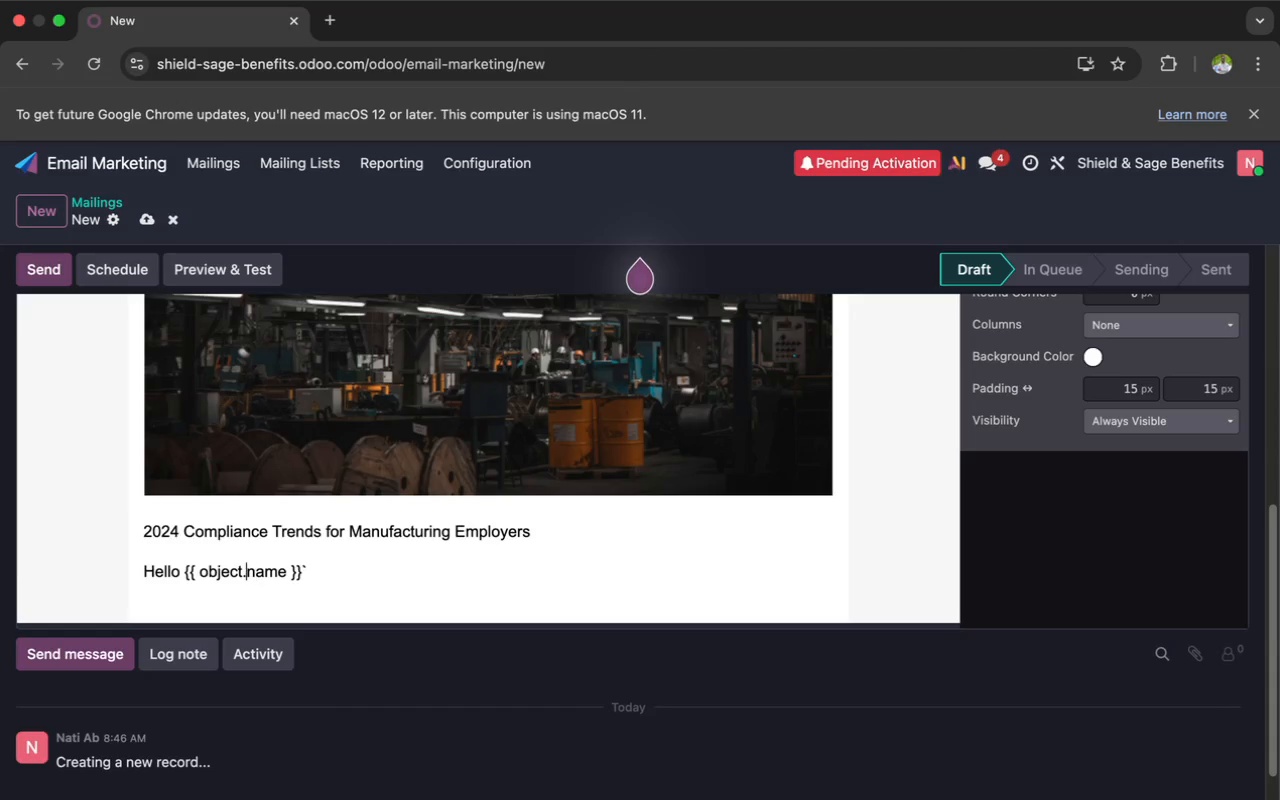 
key(ArrowLeft)
 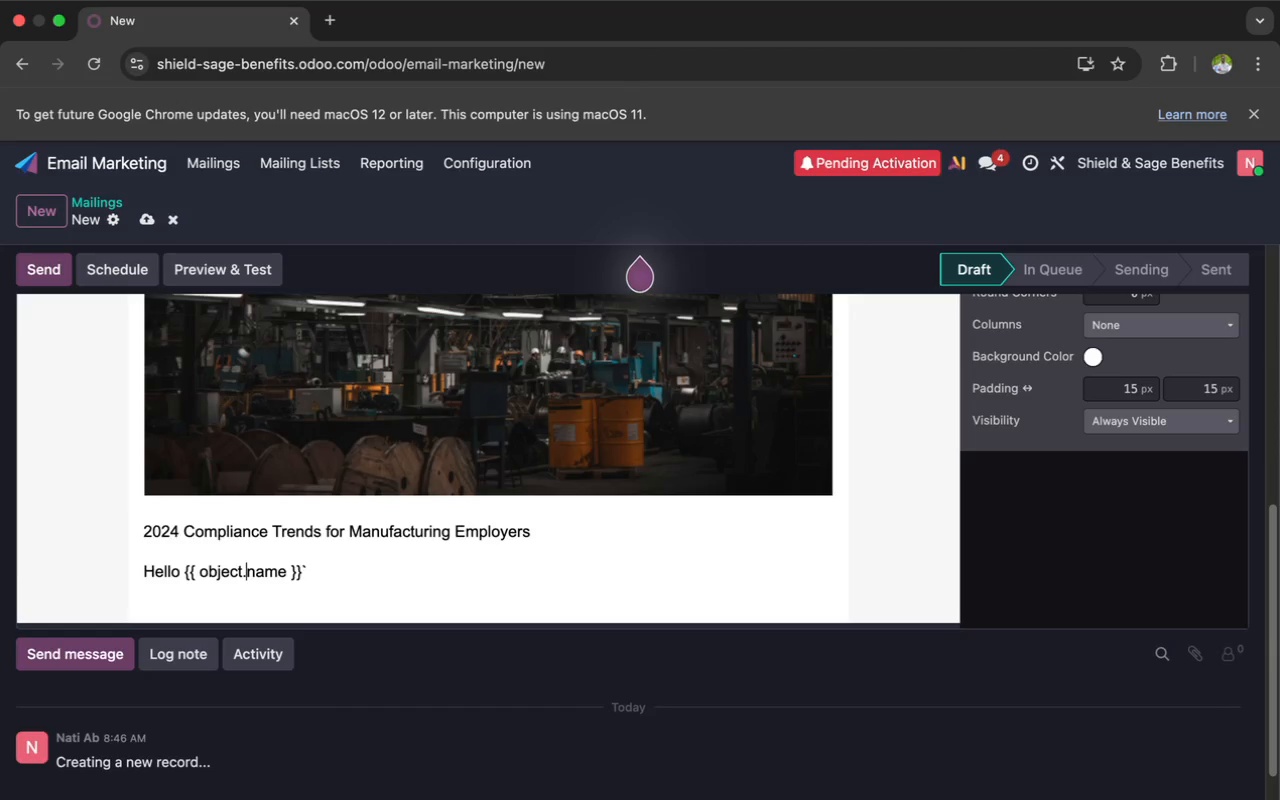 
key(ArrowLeft)
 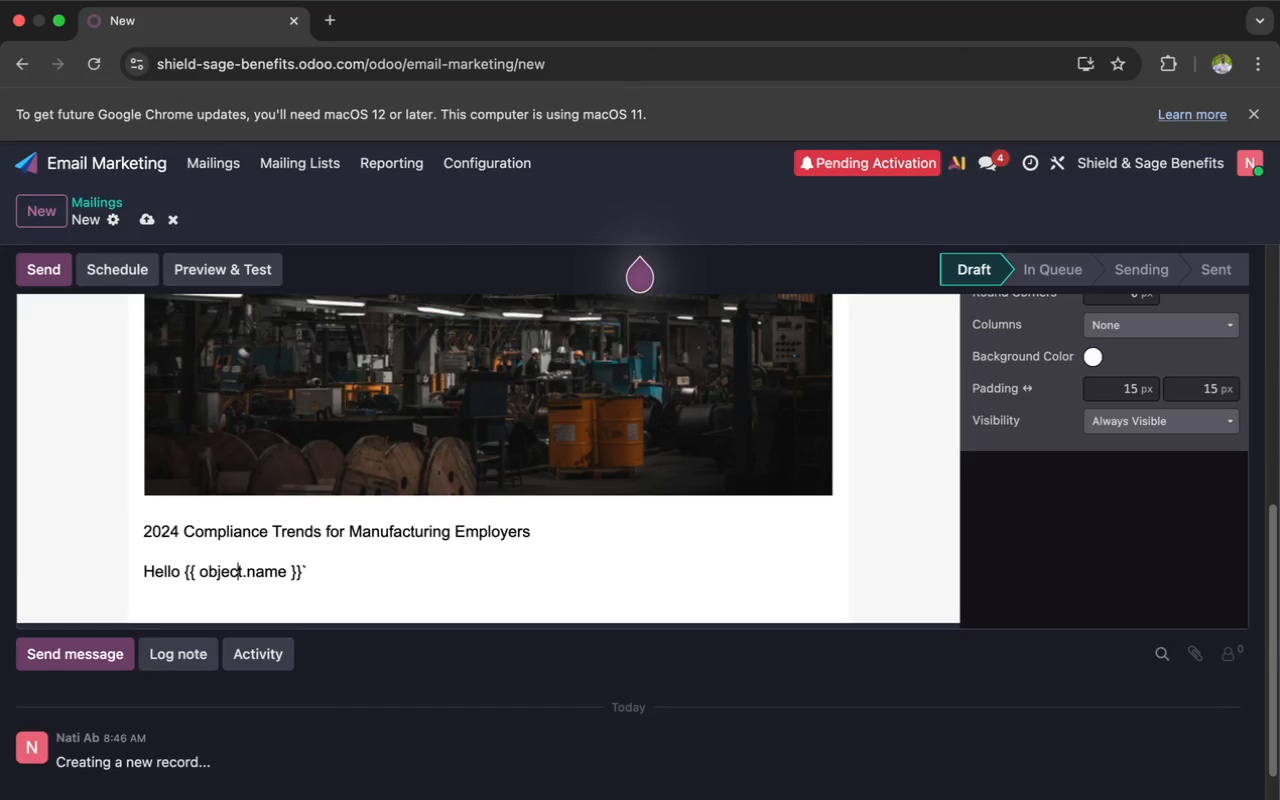 
key(ArrowLeft)
 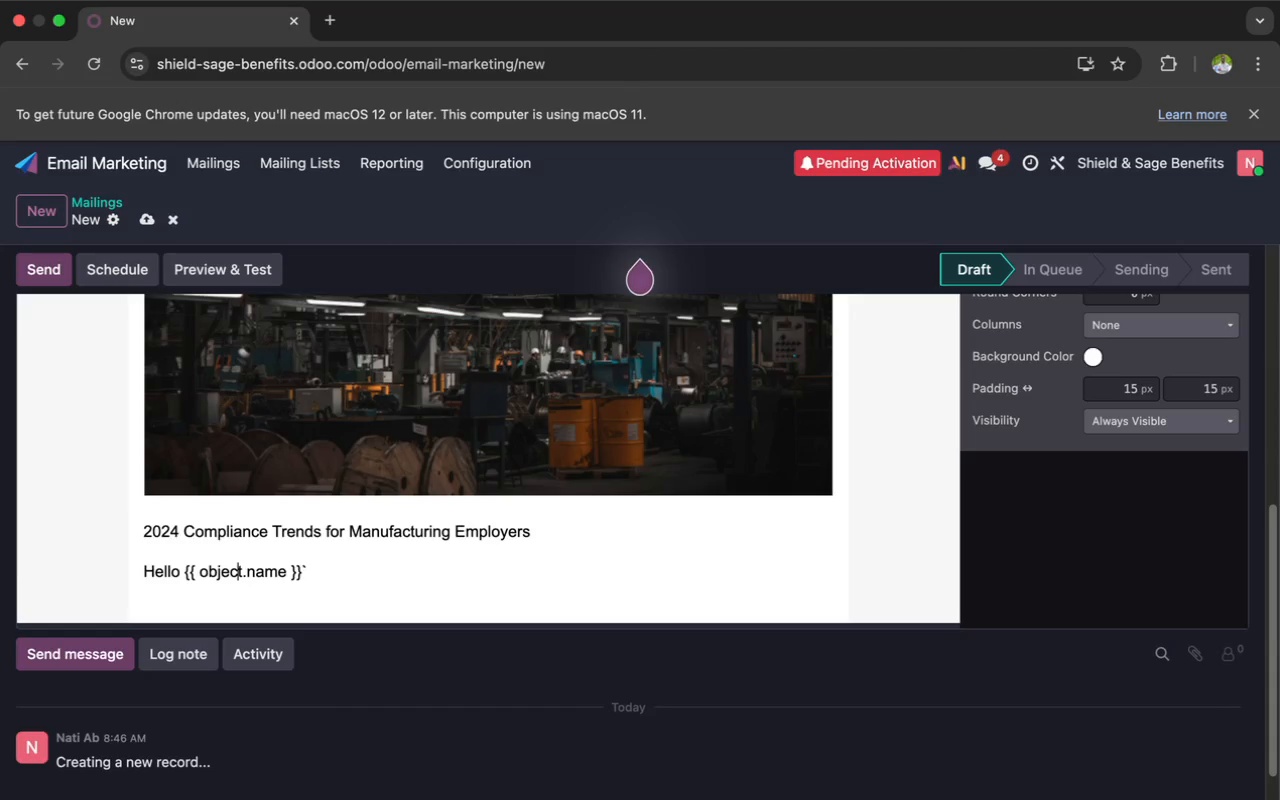 
key(ArrowLeft)
 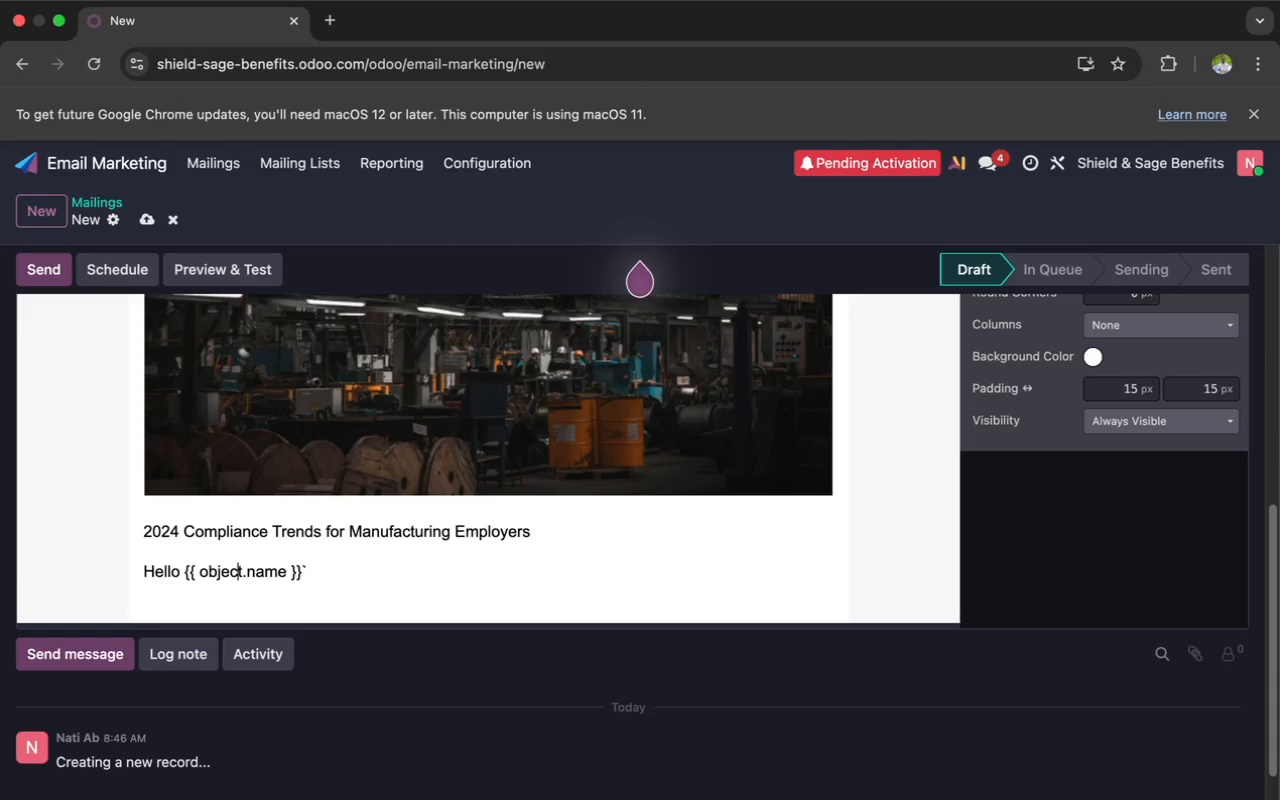 
key(ArrowLeft)
 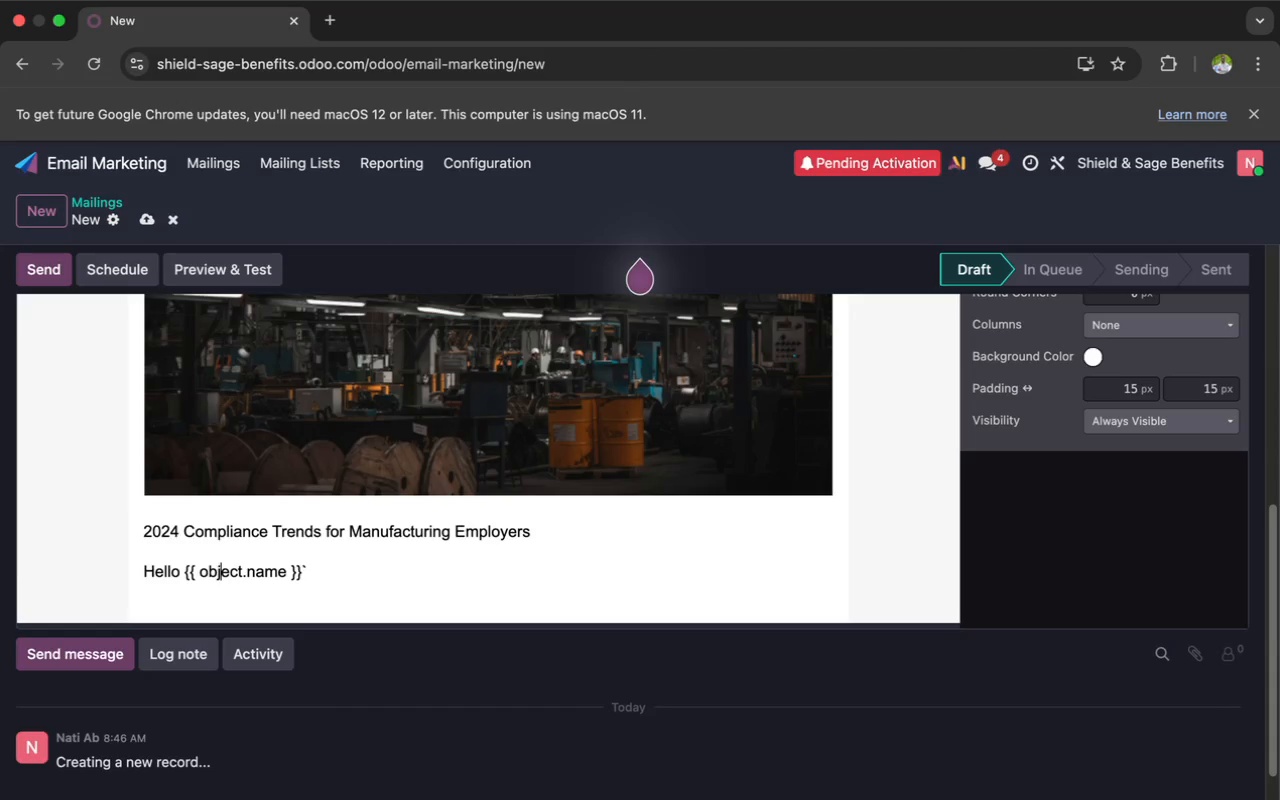 
key(ArrowLeft)
 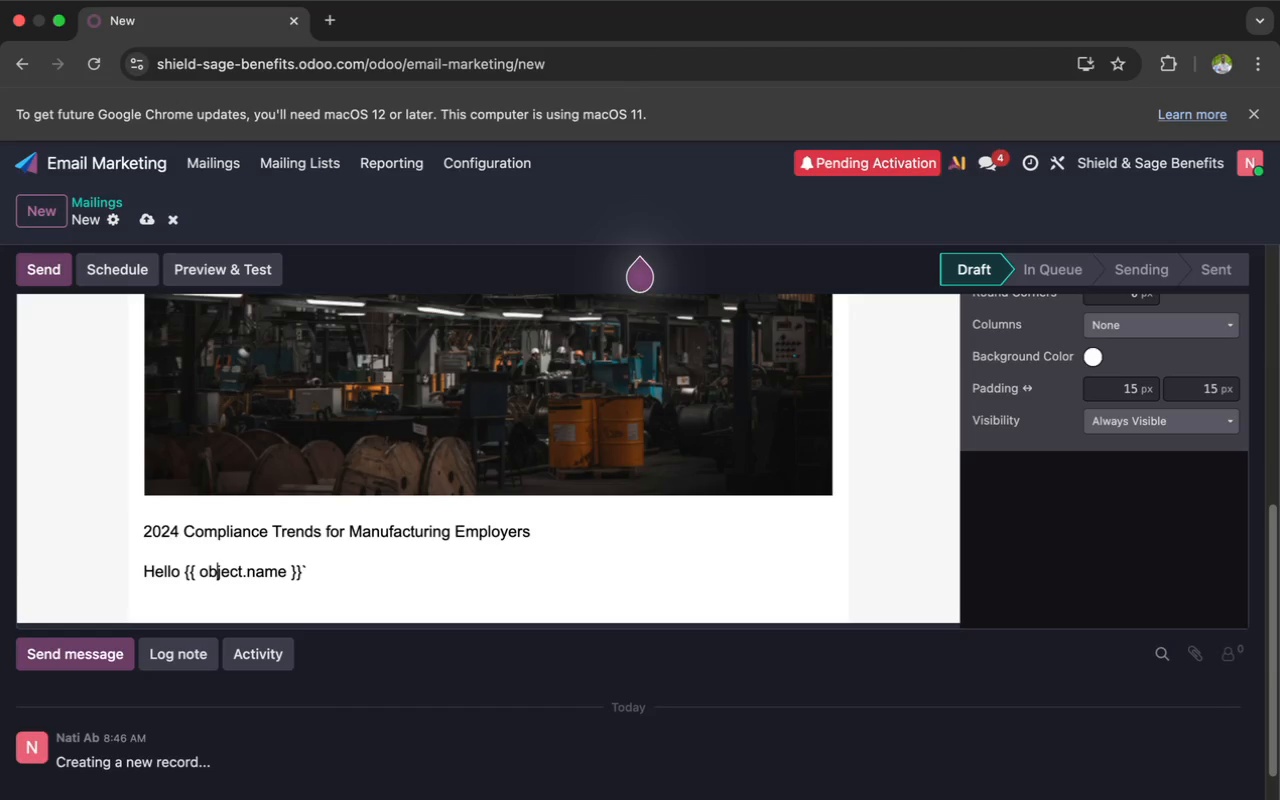 
key(ArrowLeft)
 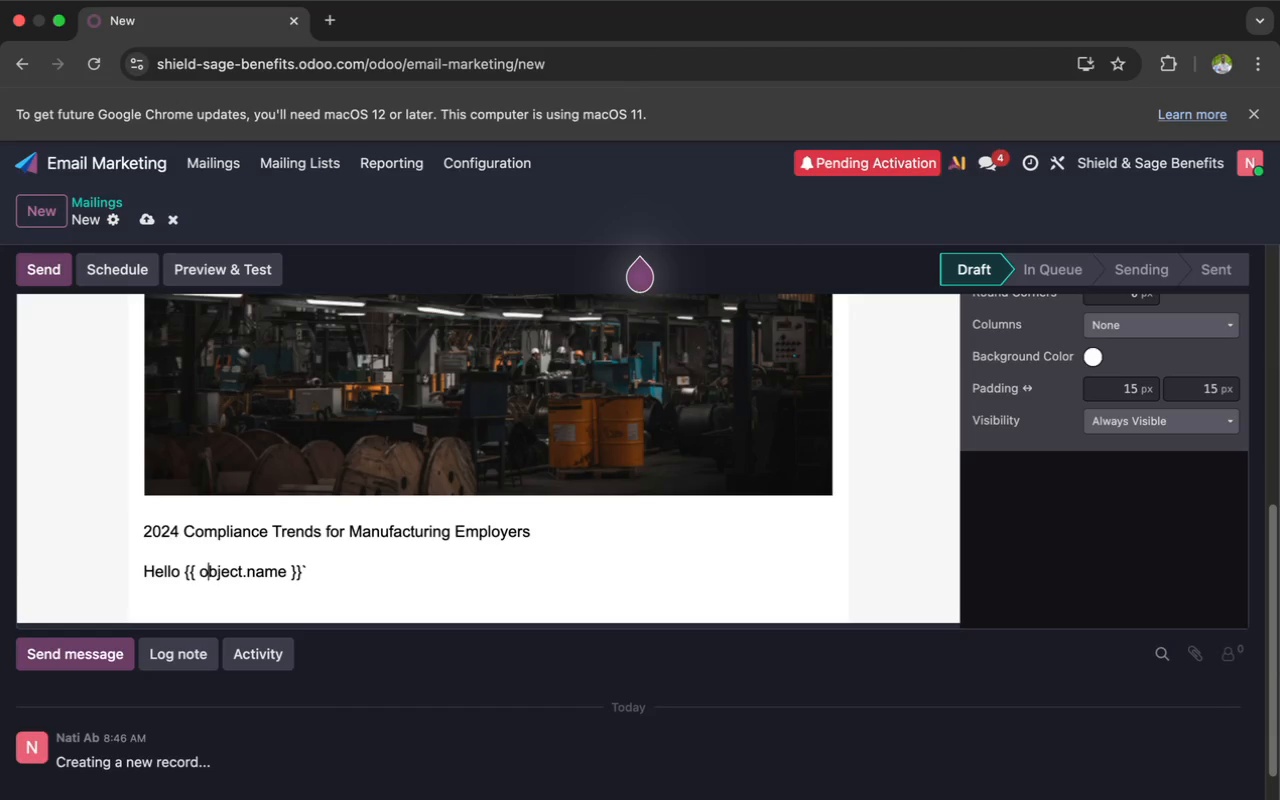 
key(ArrowLeft)
 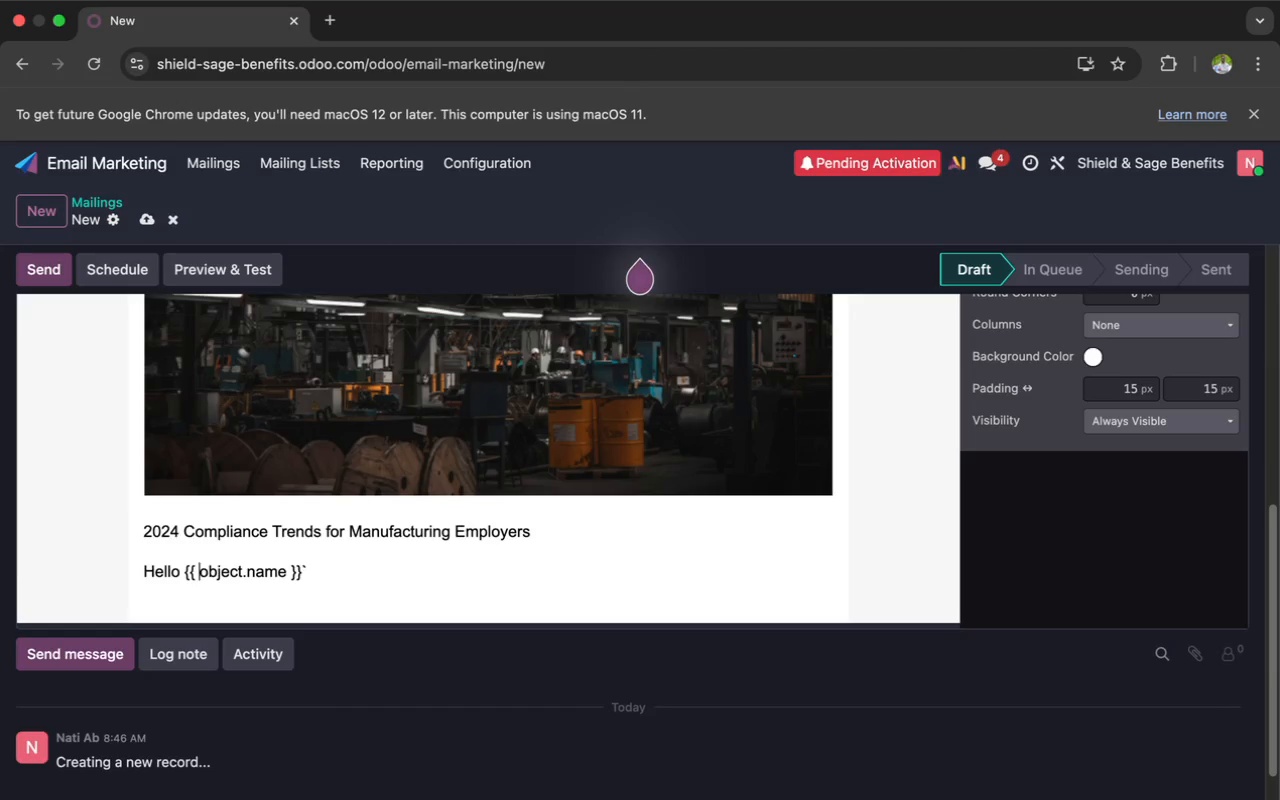 
key(ArrowLeft)
 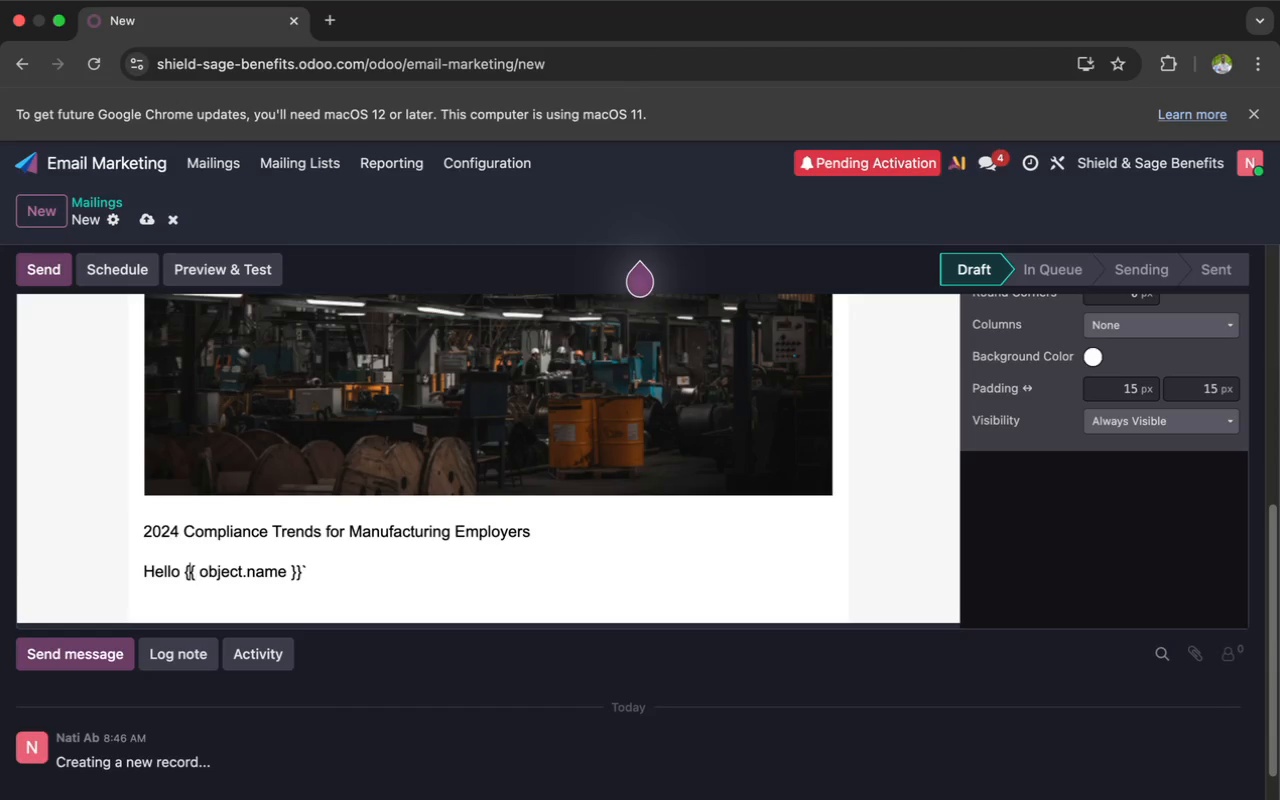 
key(ArrowLeft)
 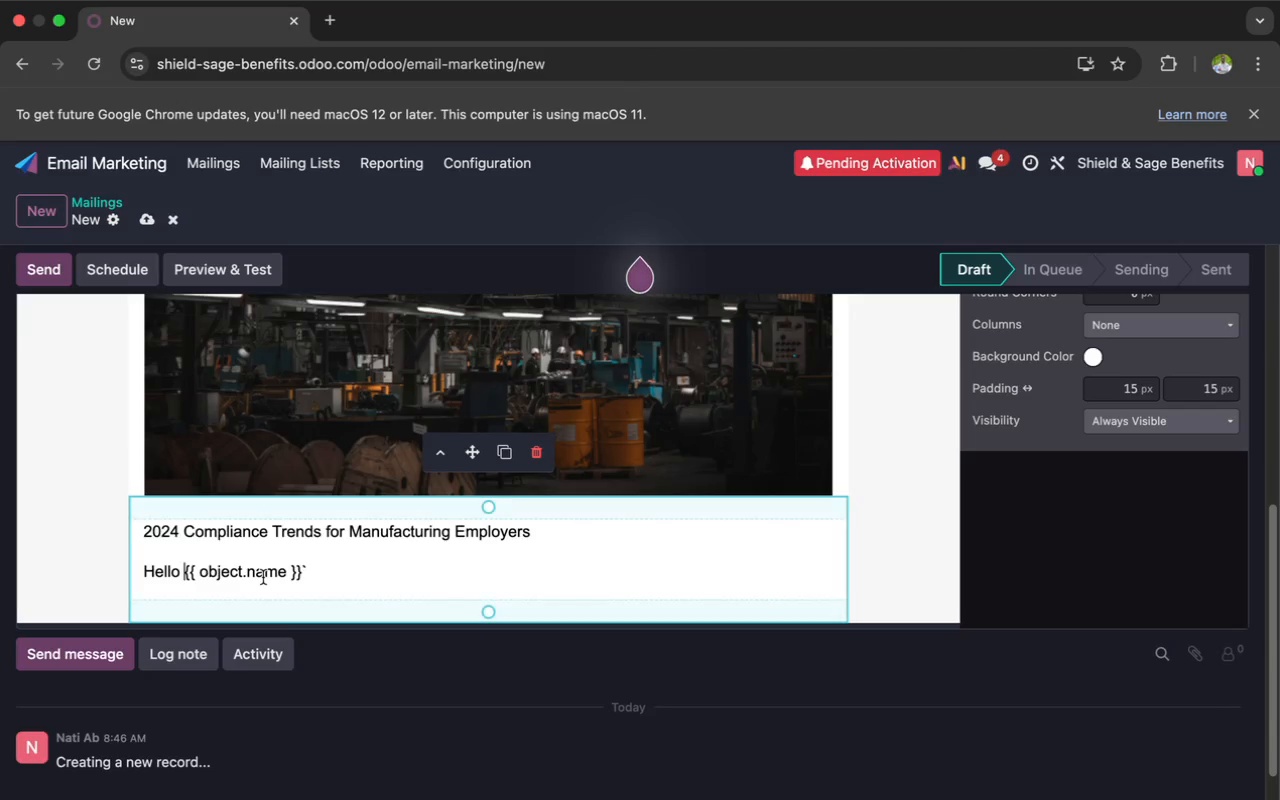 
key(Quote)
 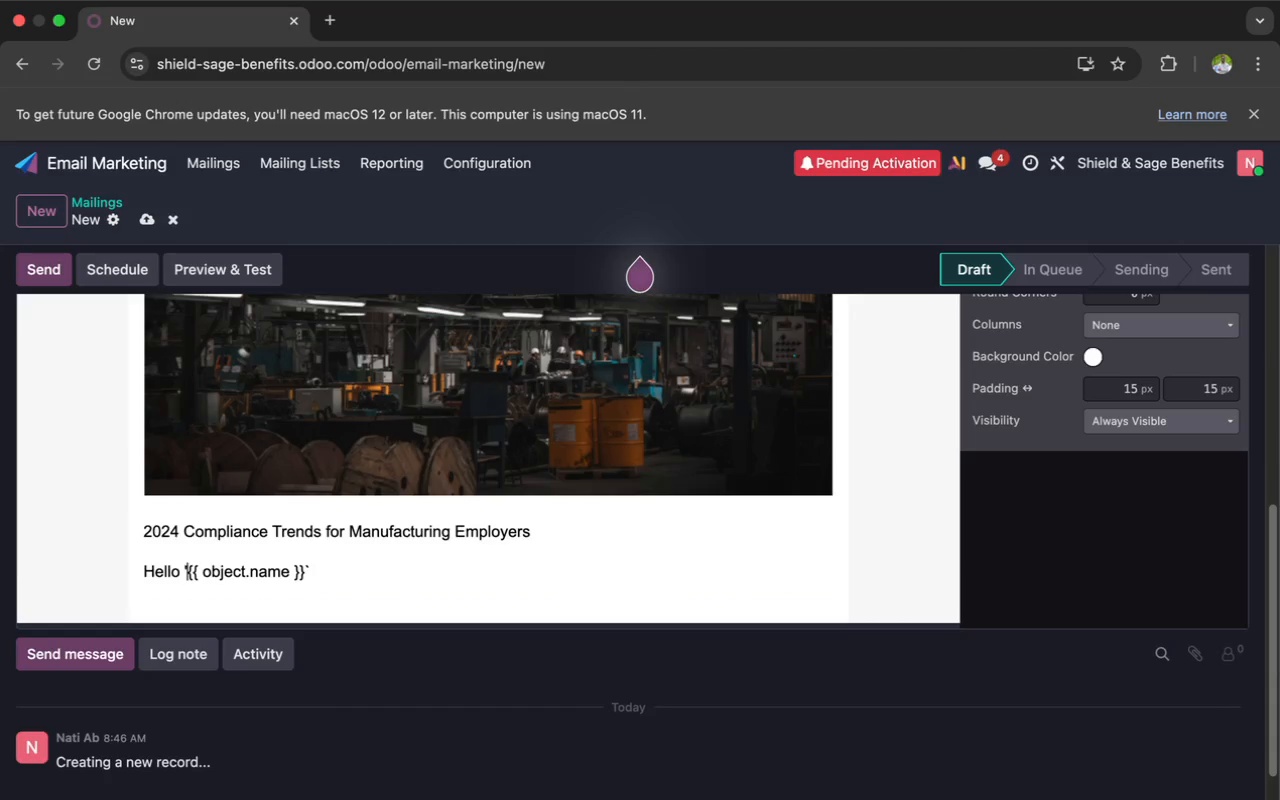 
key(Backspace)
 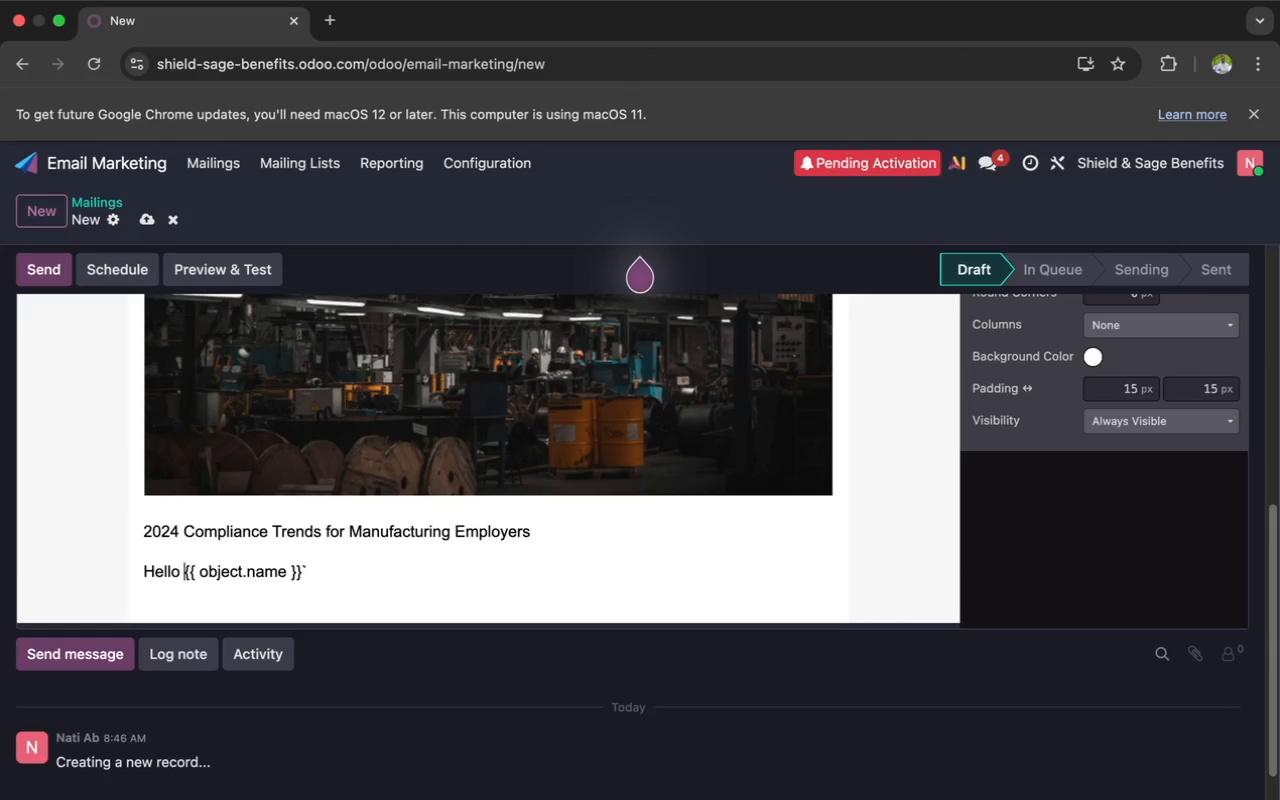 
key(Backquote)
 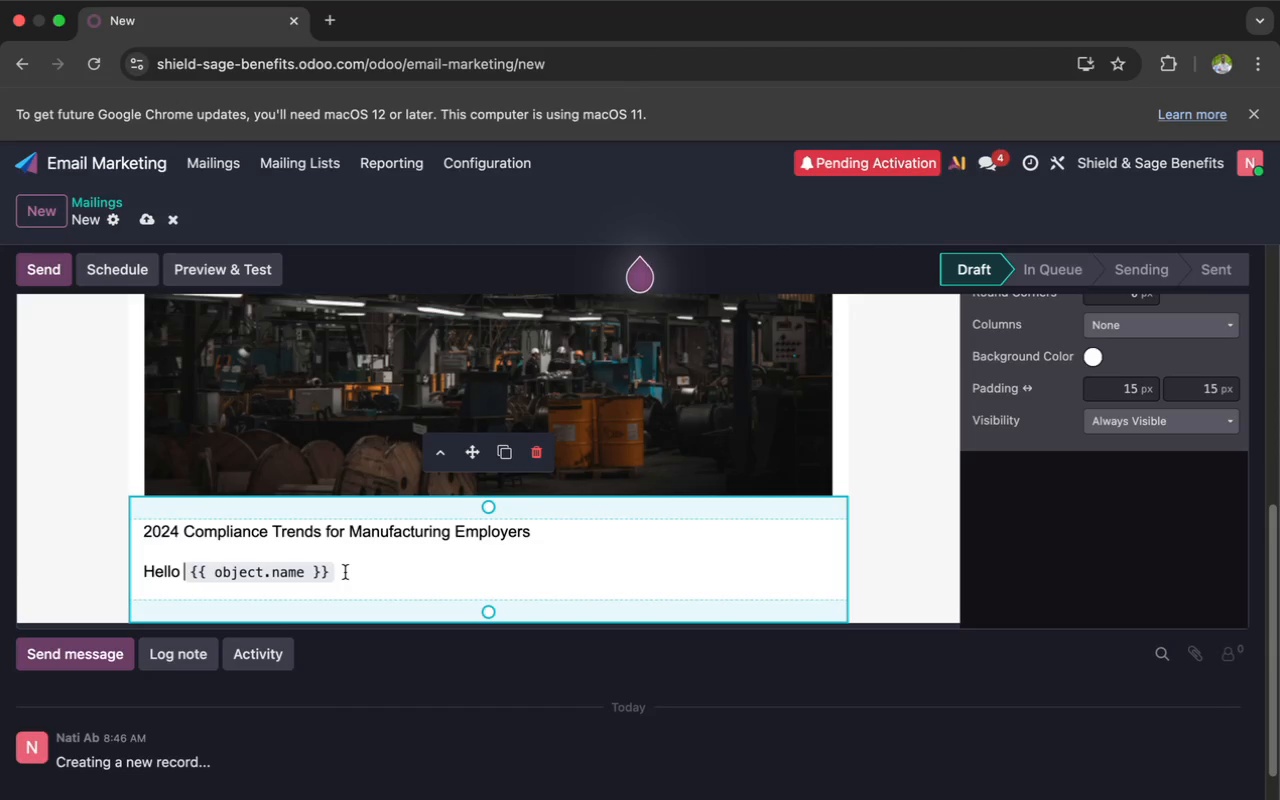 
wait(12.54)
 